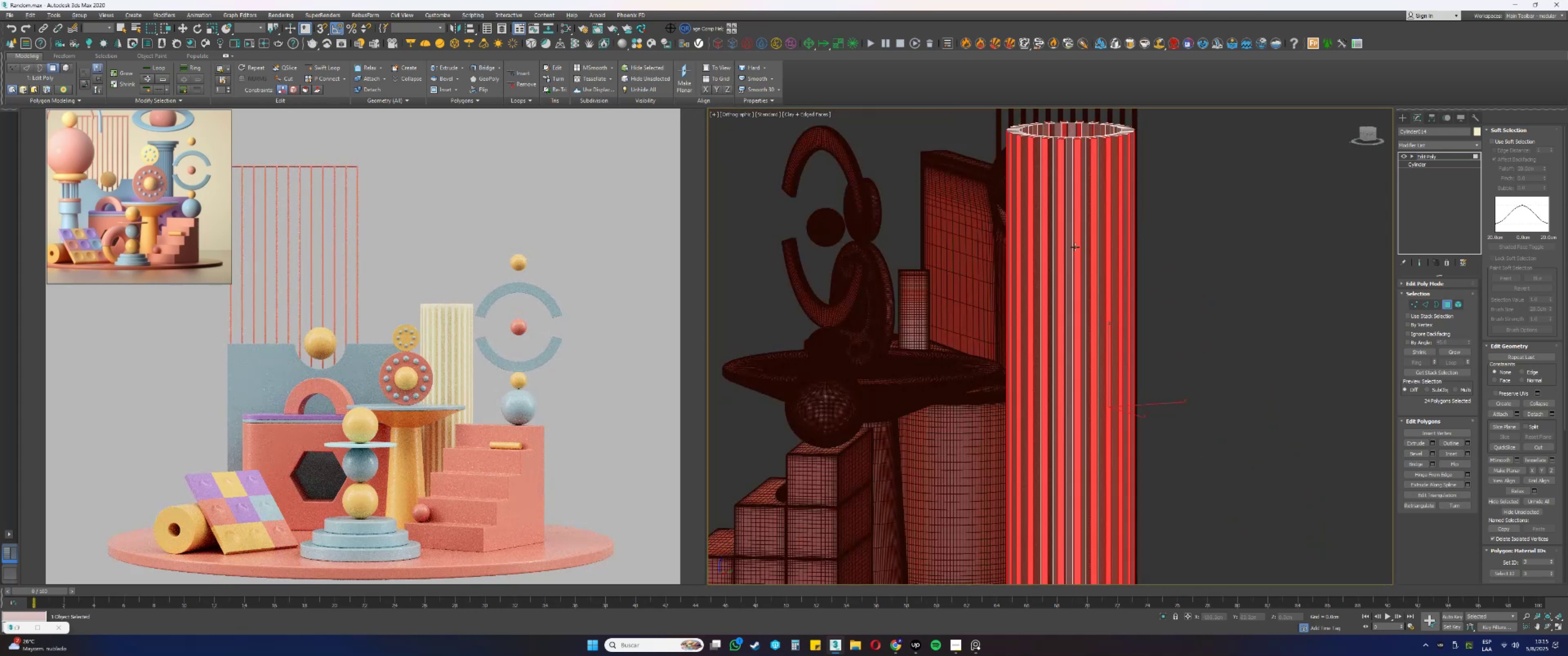 
scroll: coordinate [1074, 247], scroll_direction: down, amount: 3.0
 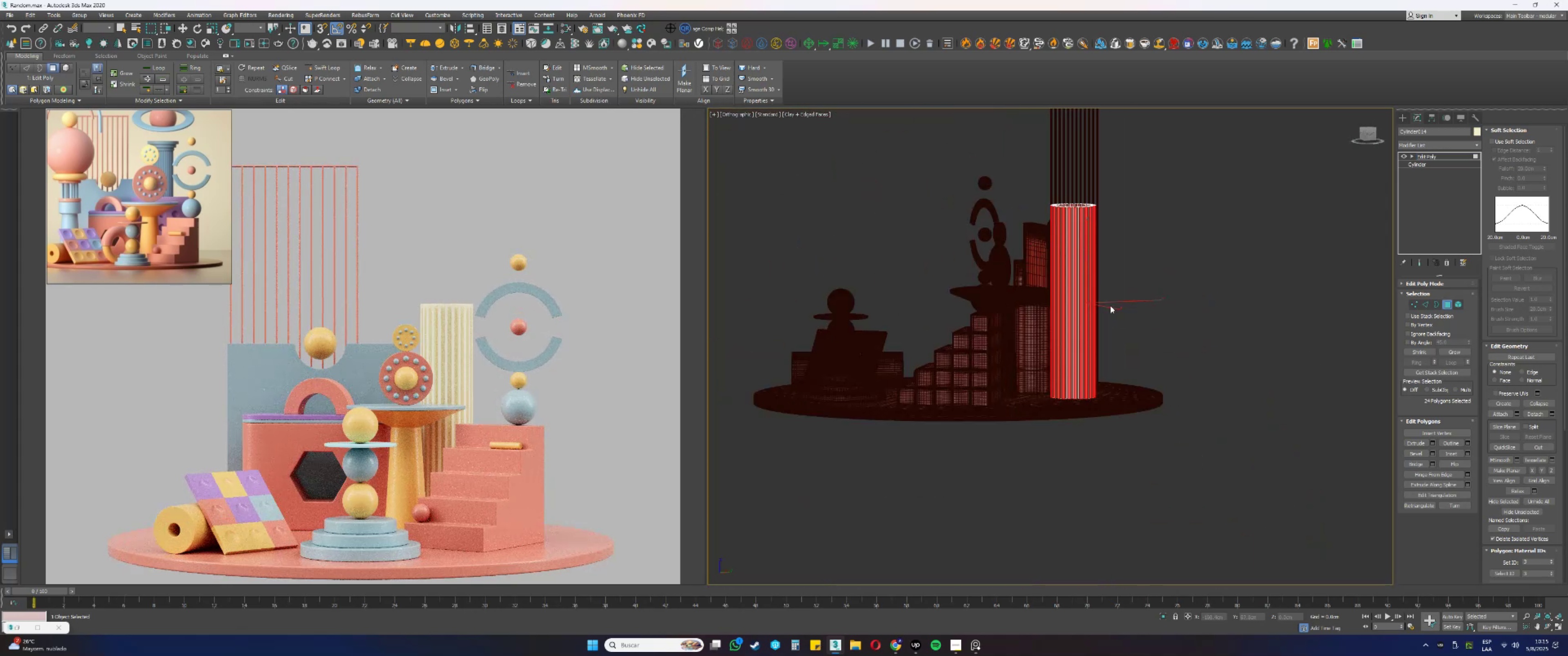 
left_click_drag(start_coordinate=[1189, 425], to_coordinate=[897, 125])
 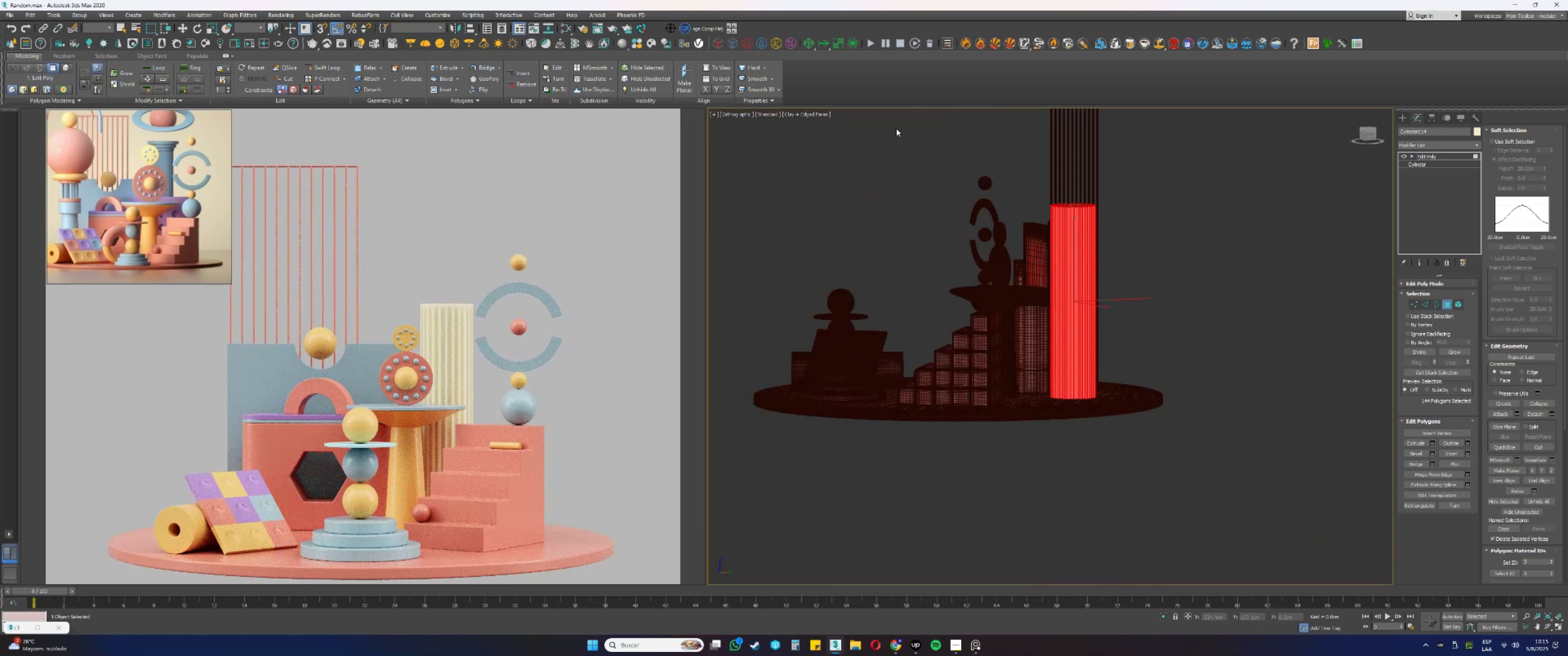 
key(Alt+AltLeft)
 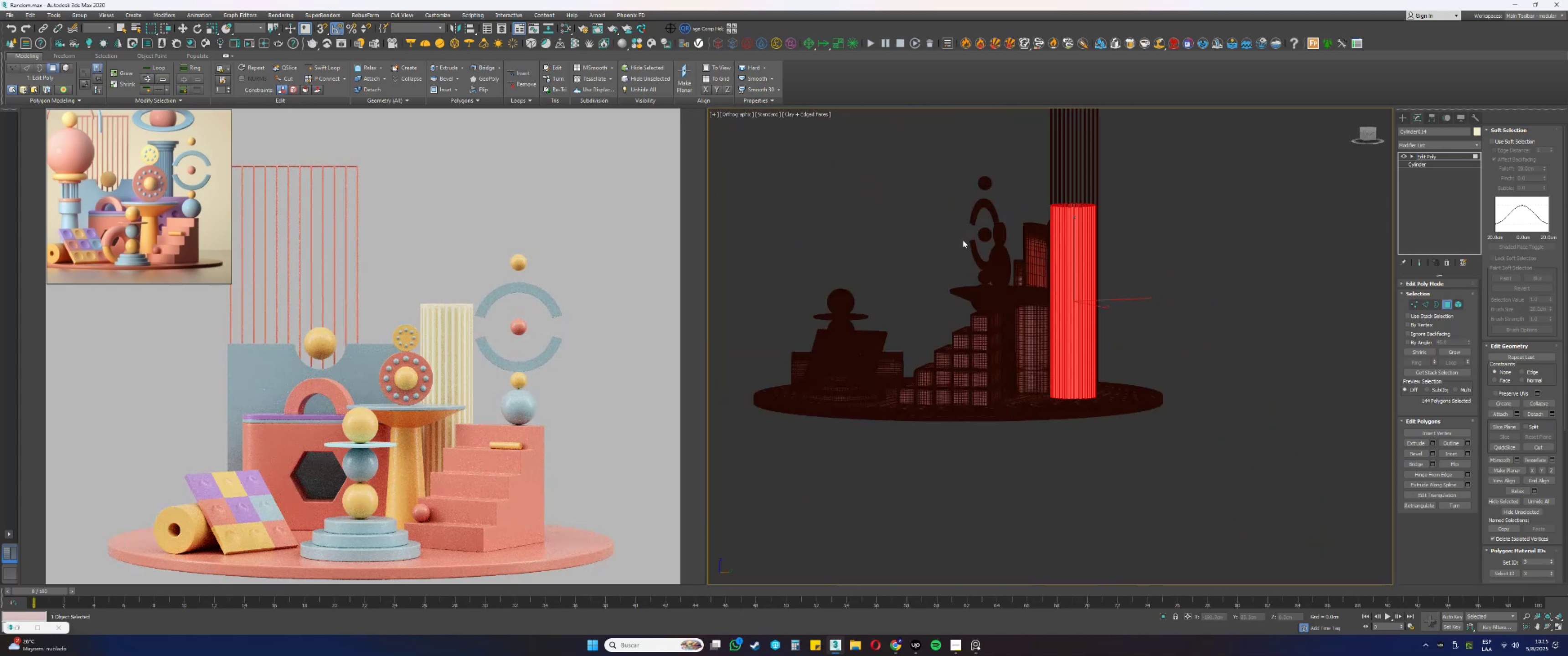 
left_click_drag(start_coordinate=[987, 274], to_coordinate=[1199, 303])
 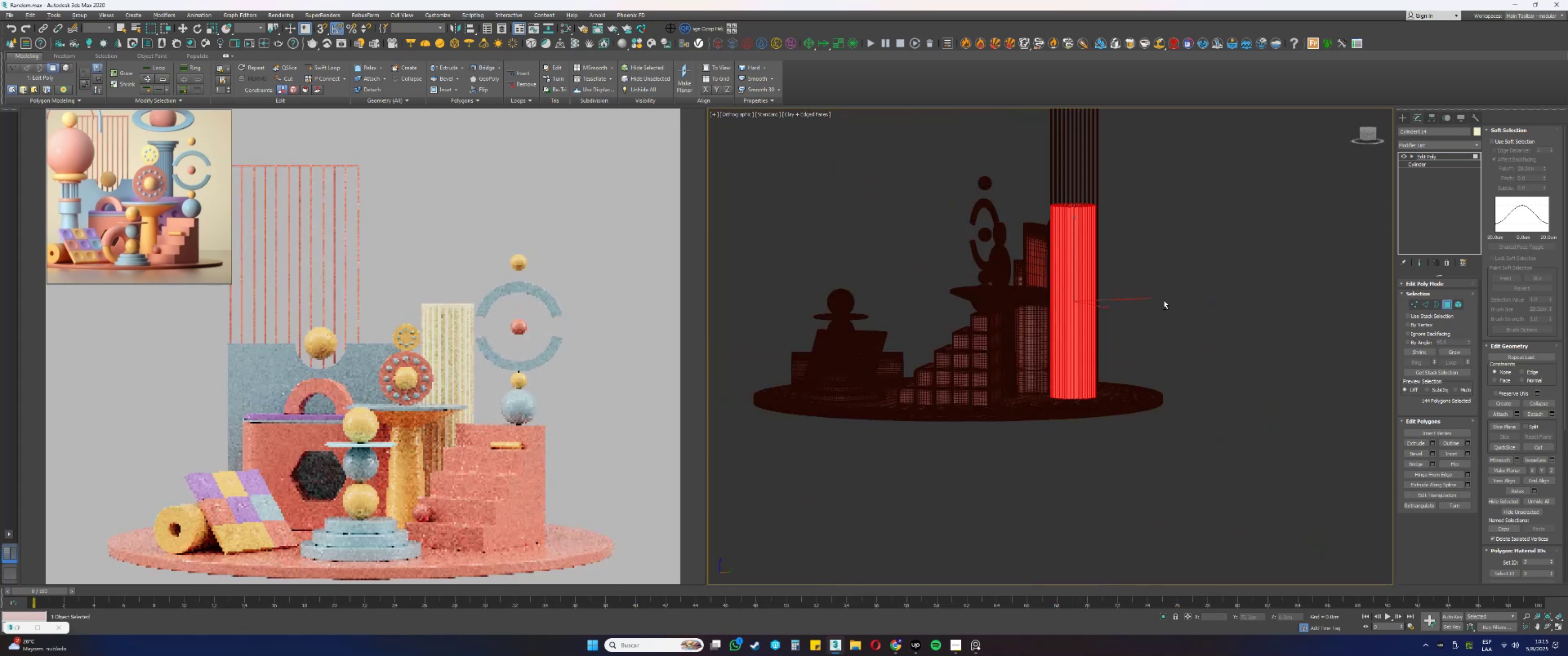 
hold_key(key=AltLeft, duration=0.38)
 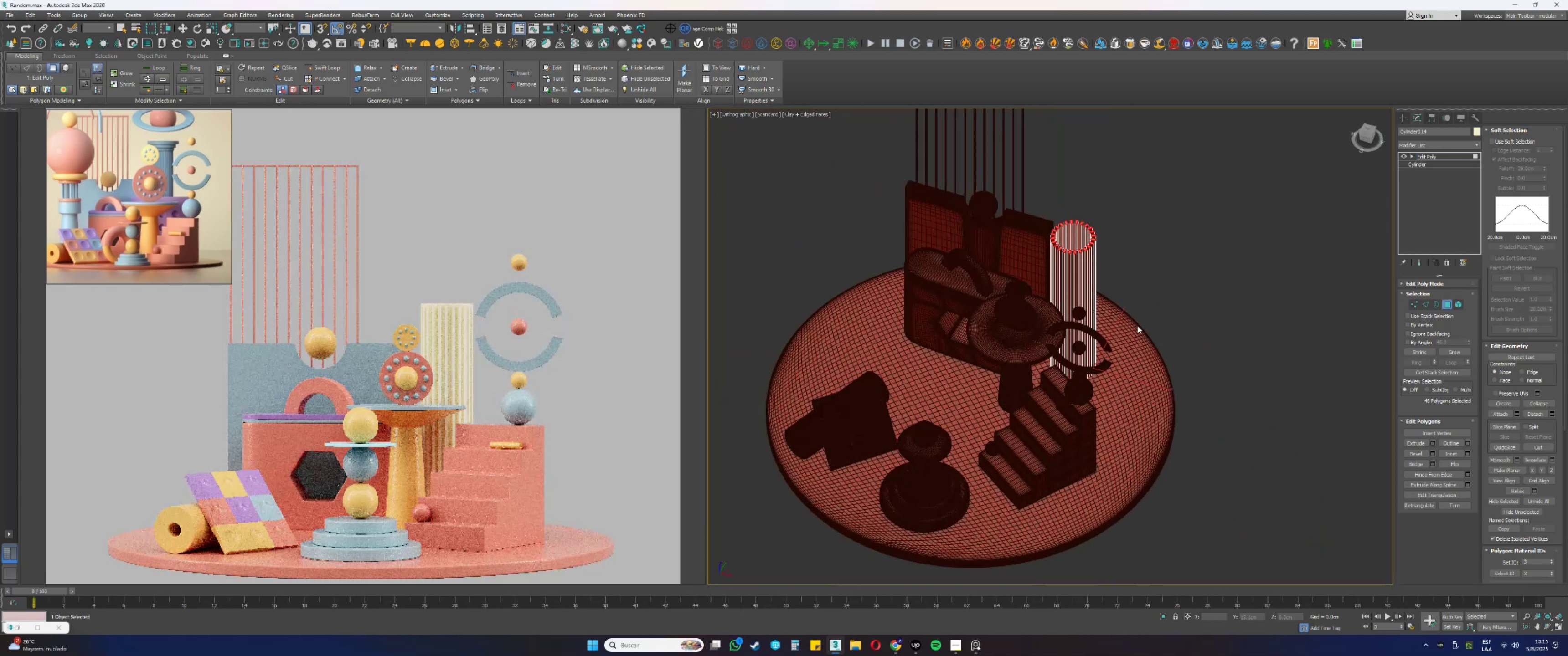 
scroll: coordinate [1072, 232], scroll_direction: up, amount: 6.0
 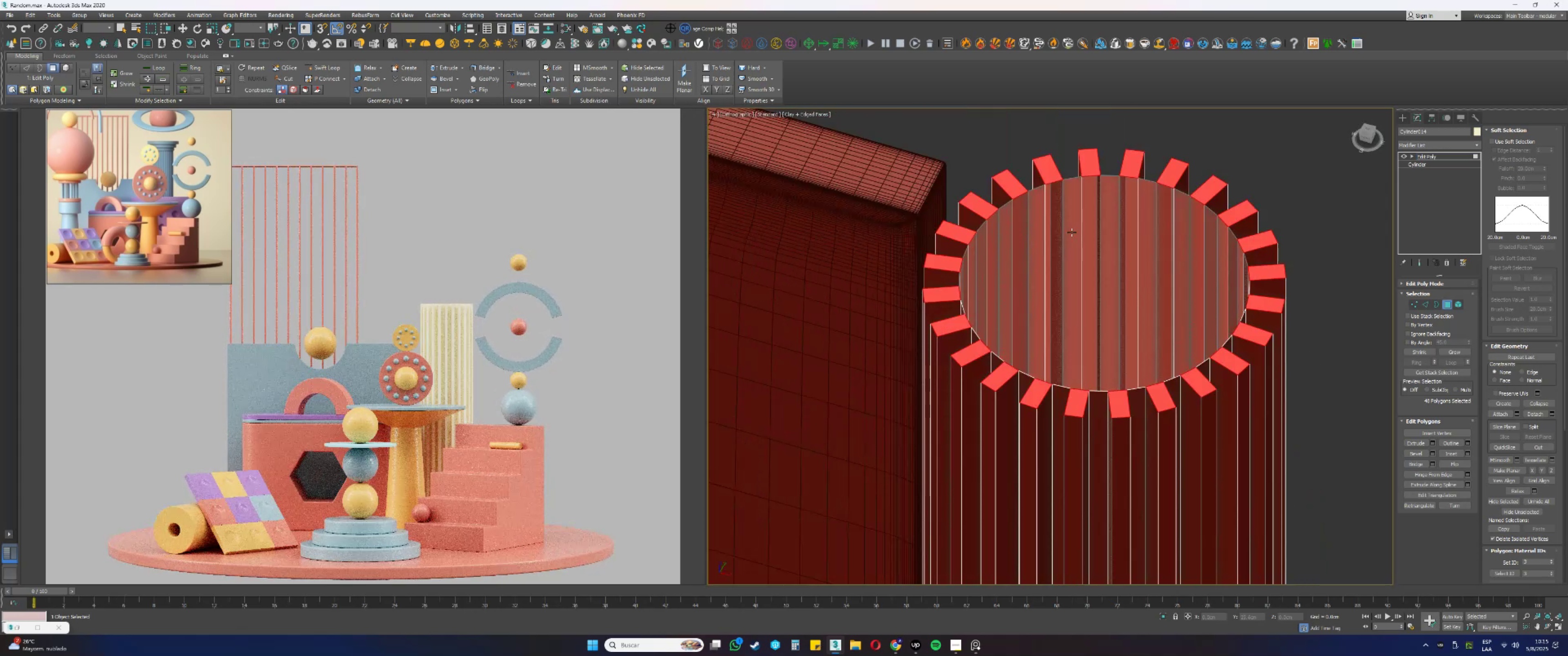 
key(Delete)
 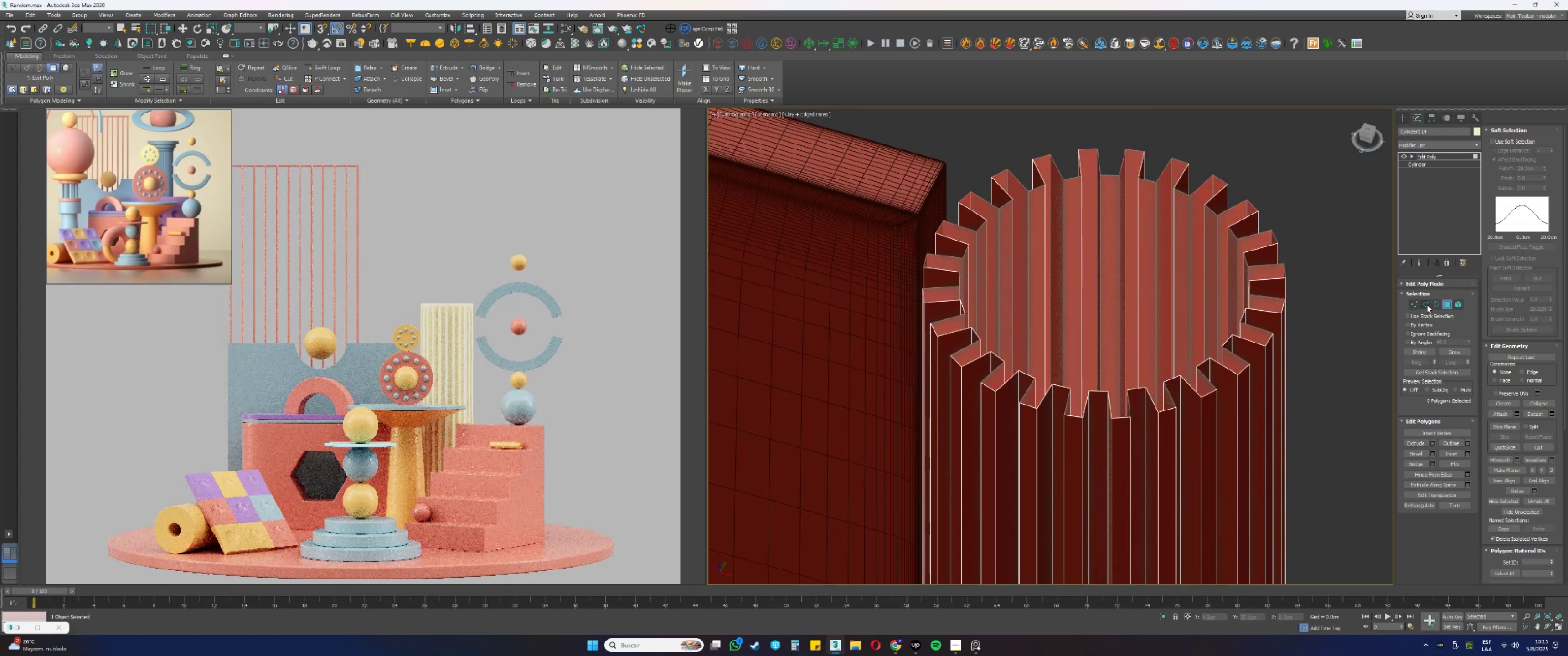 
left_click([1444, 306])
 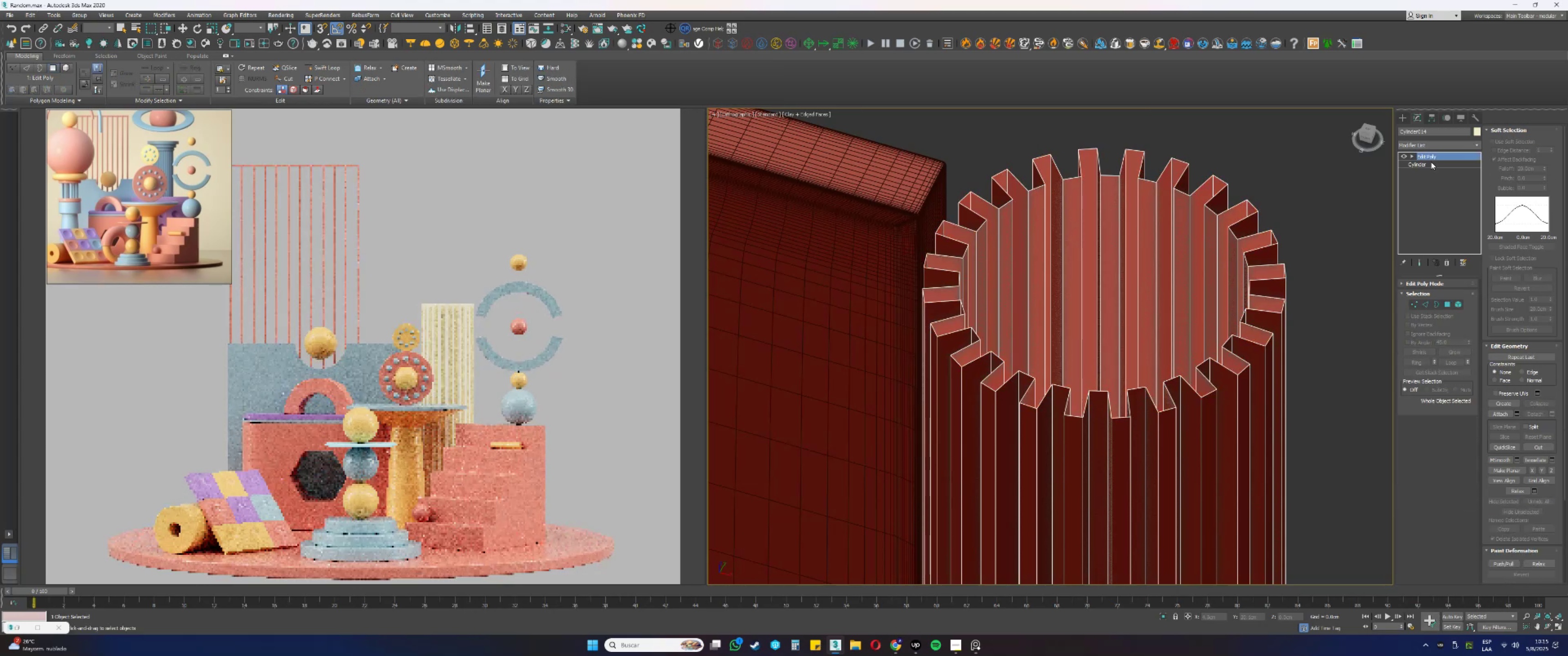 
right_click([1424, 156])
 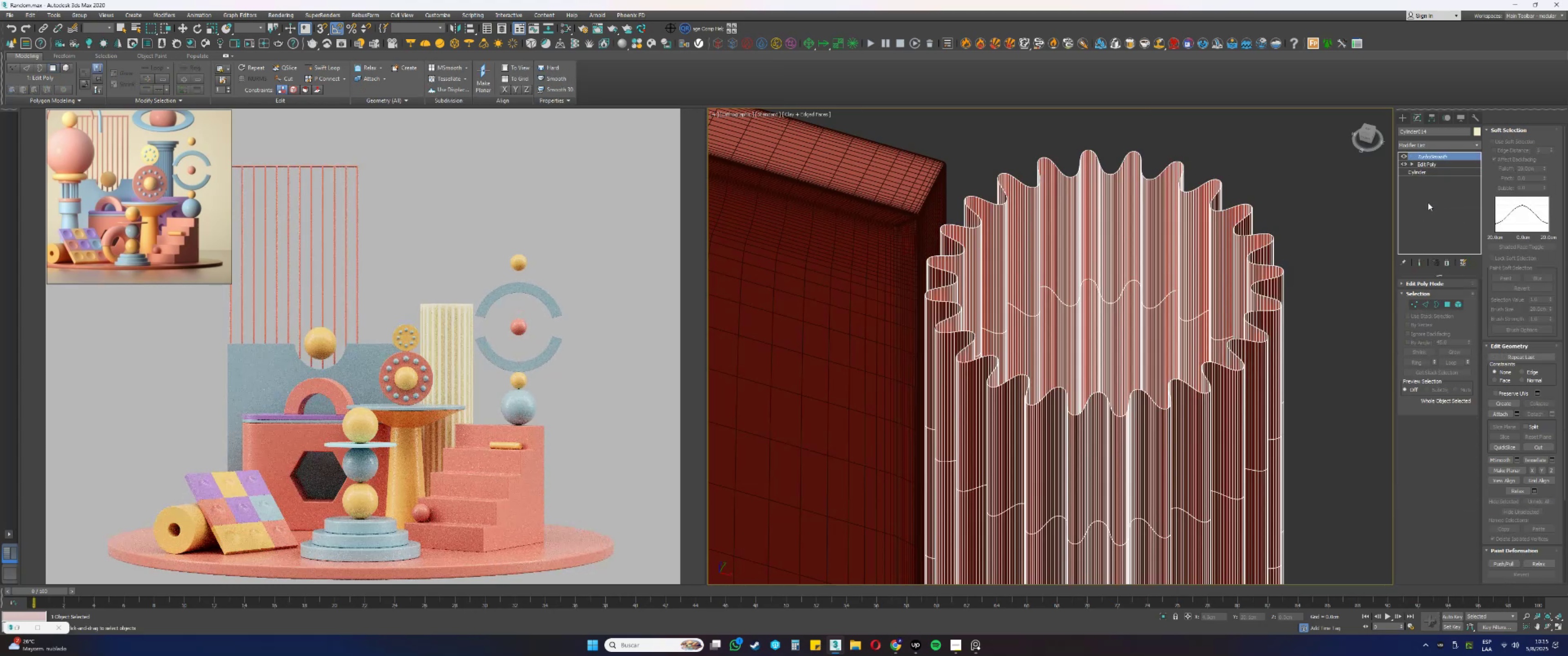 
key(F4)
 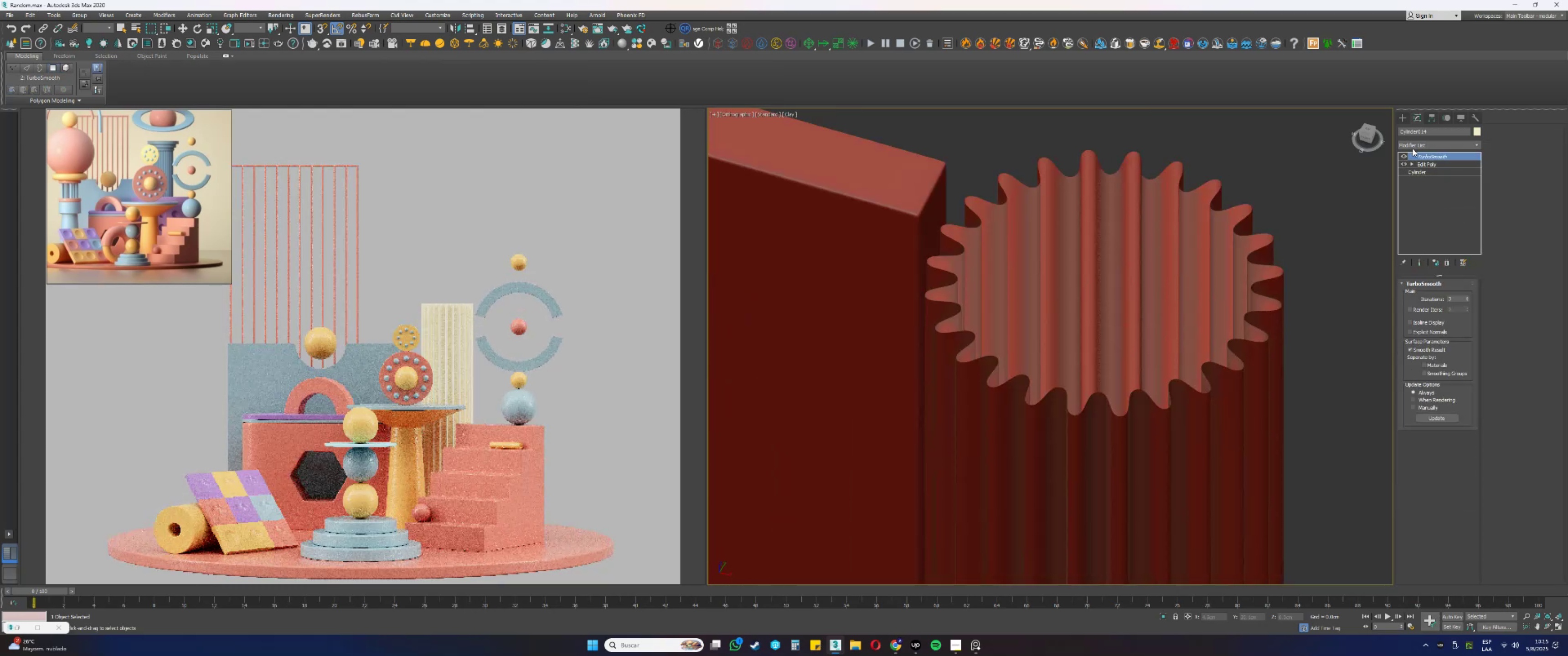 
scroll: coordinate [1130, 248], scroll_direction: down, amount: 2.0
 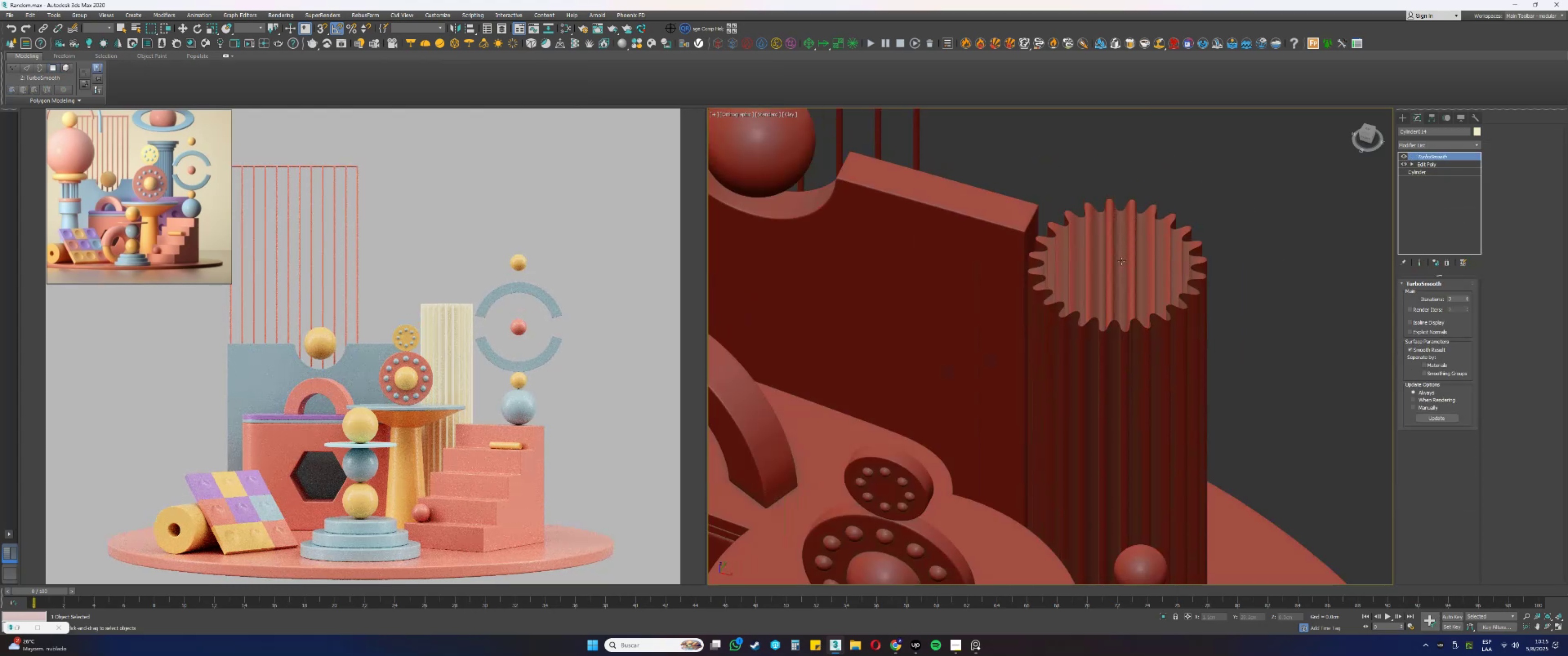 
key(F4)
 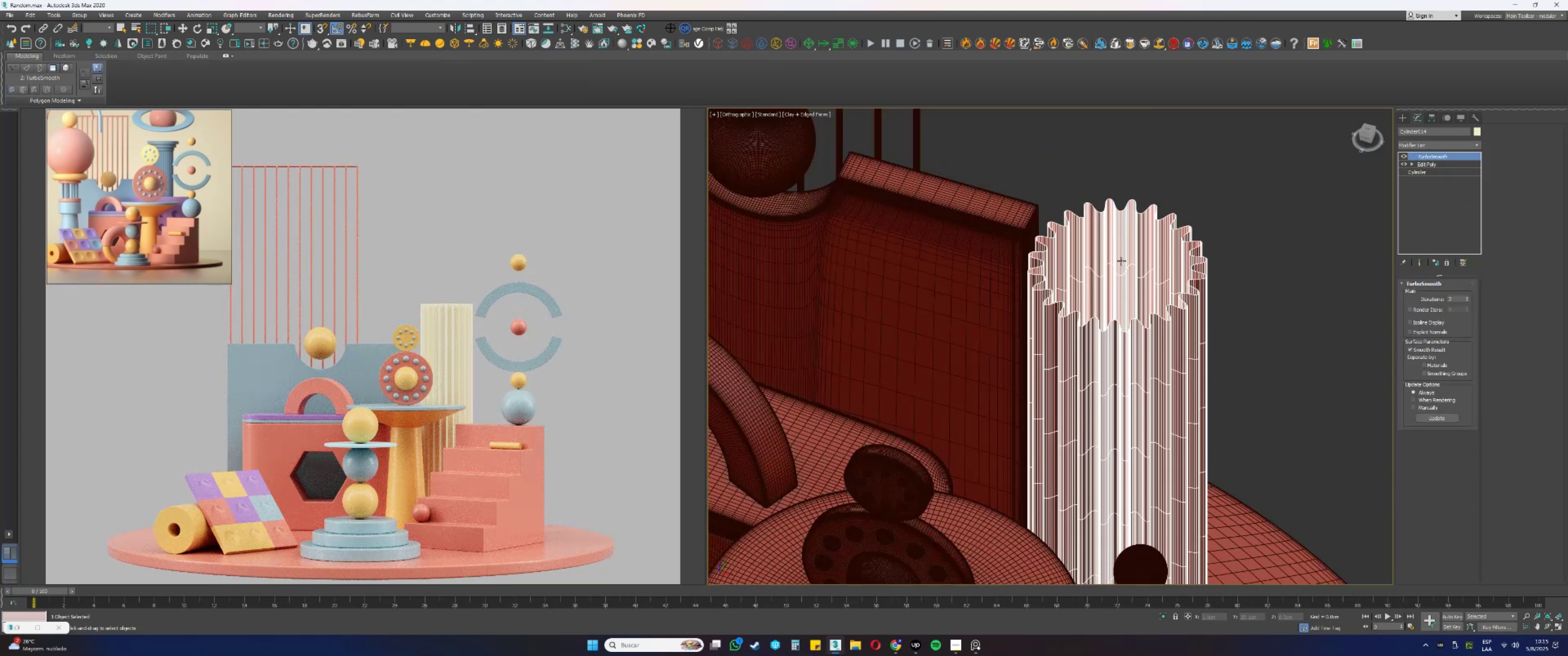 
key(F4)
 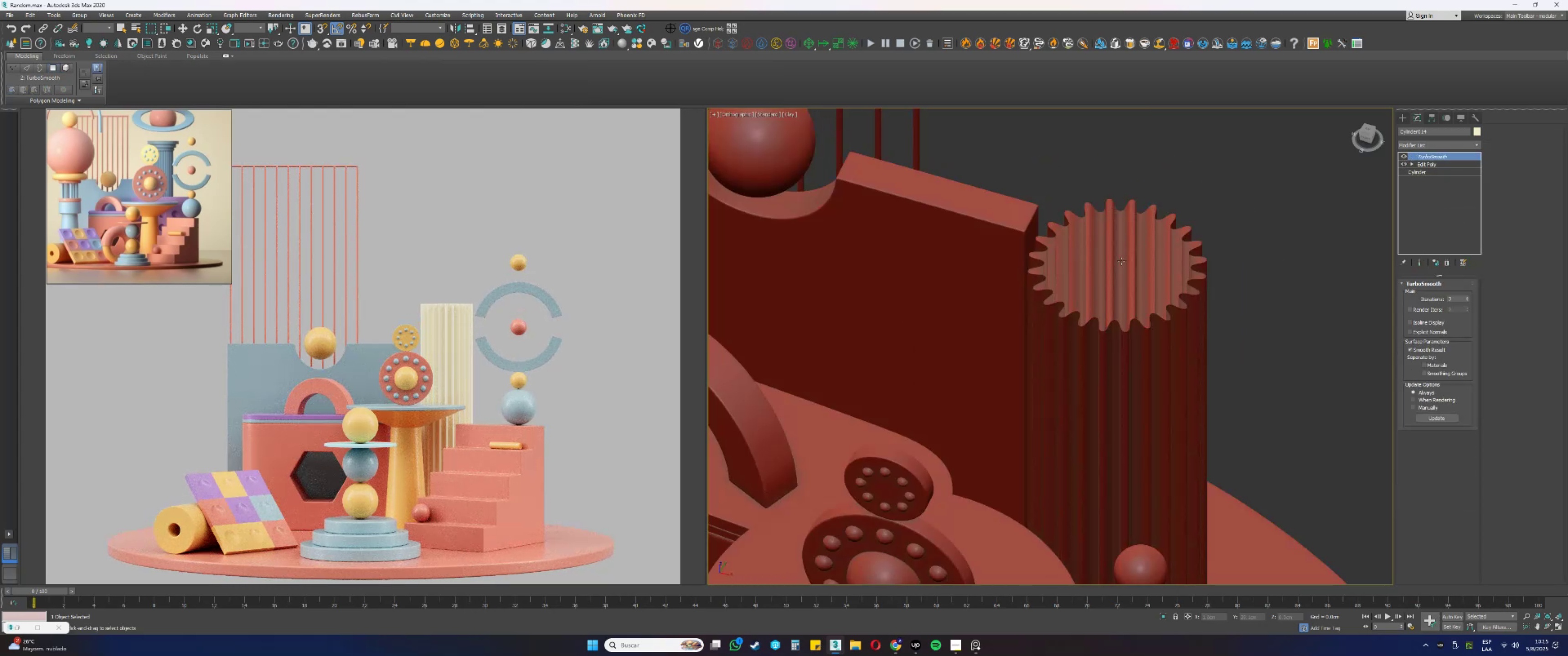 
key(F4)
 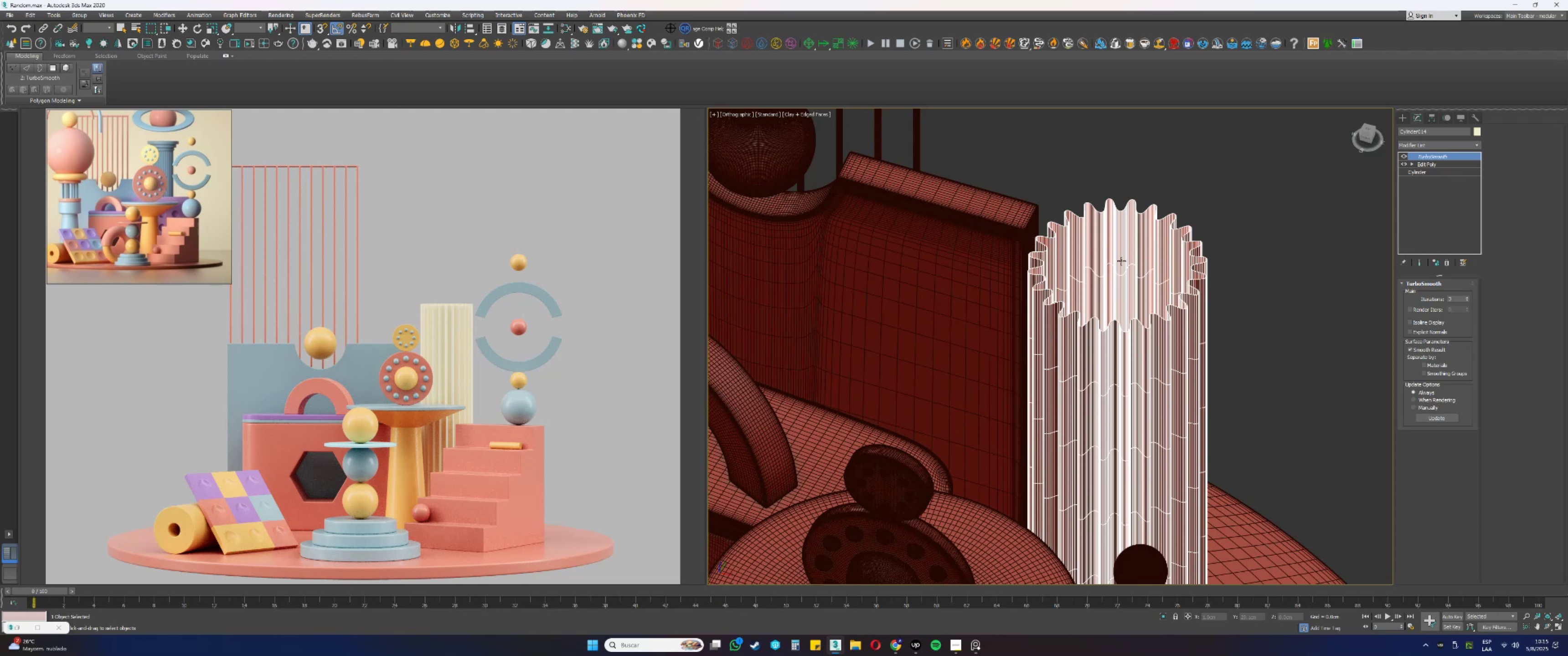 
key(F4)
 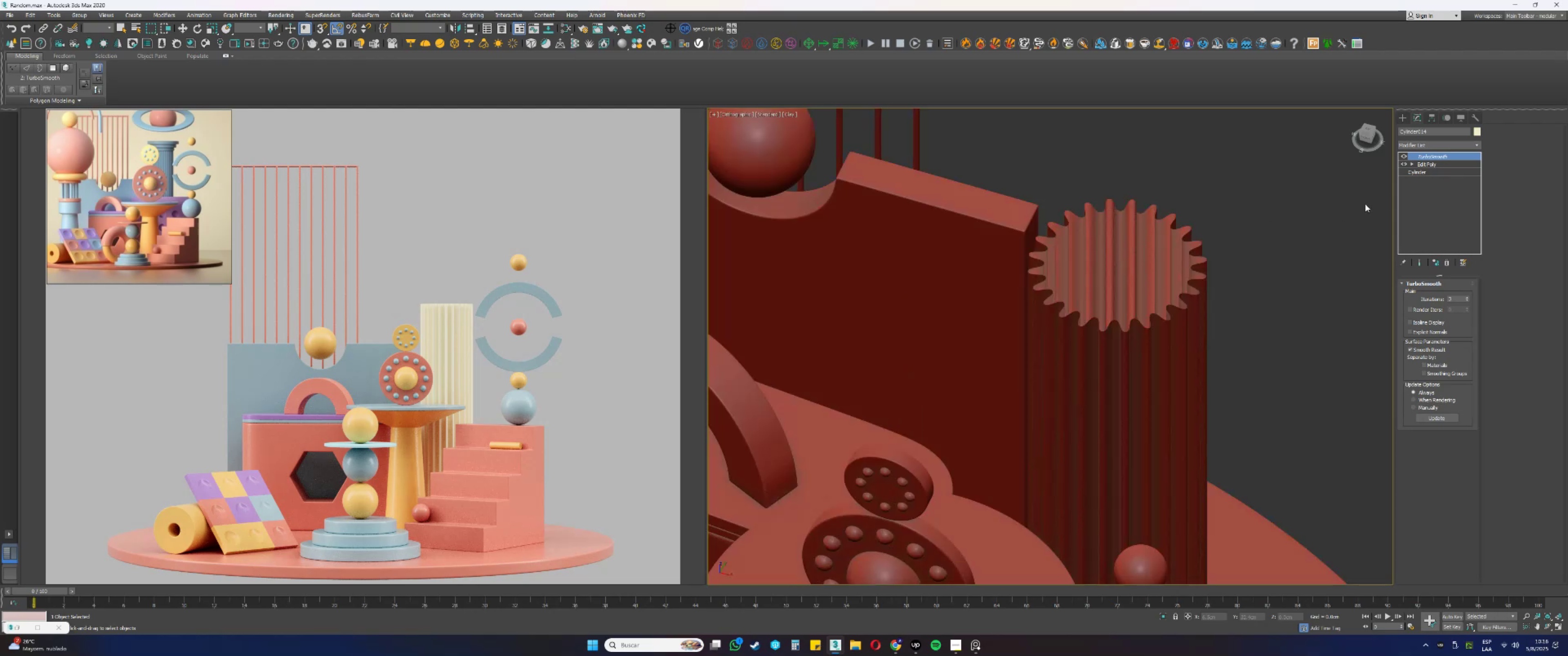 
left_click([1424, 164])
 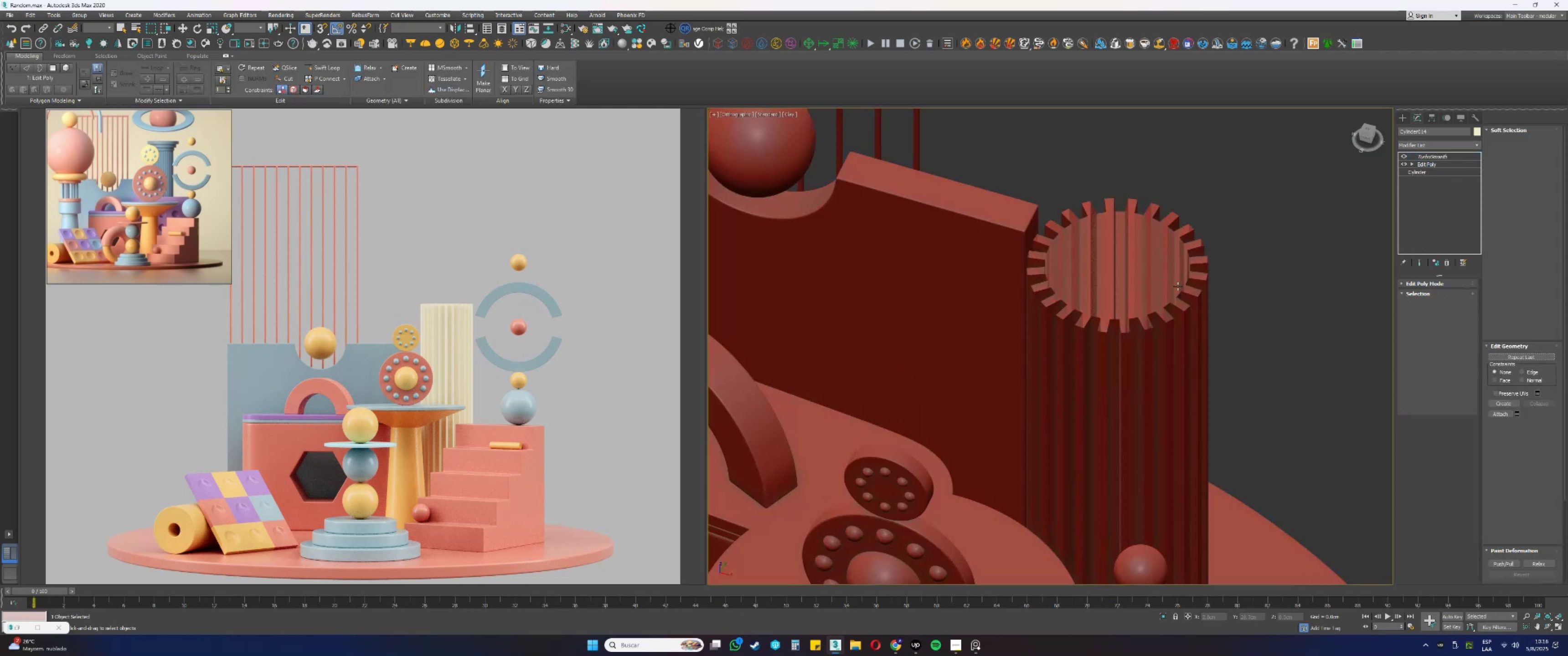 
key(F4)
 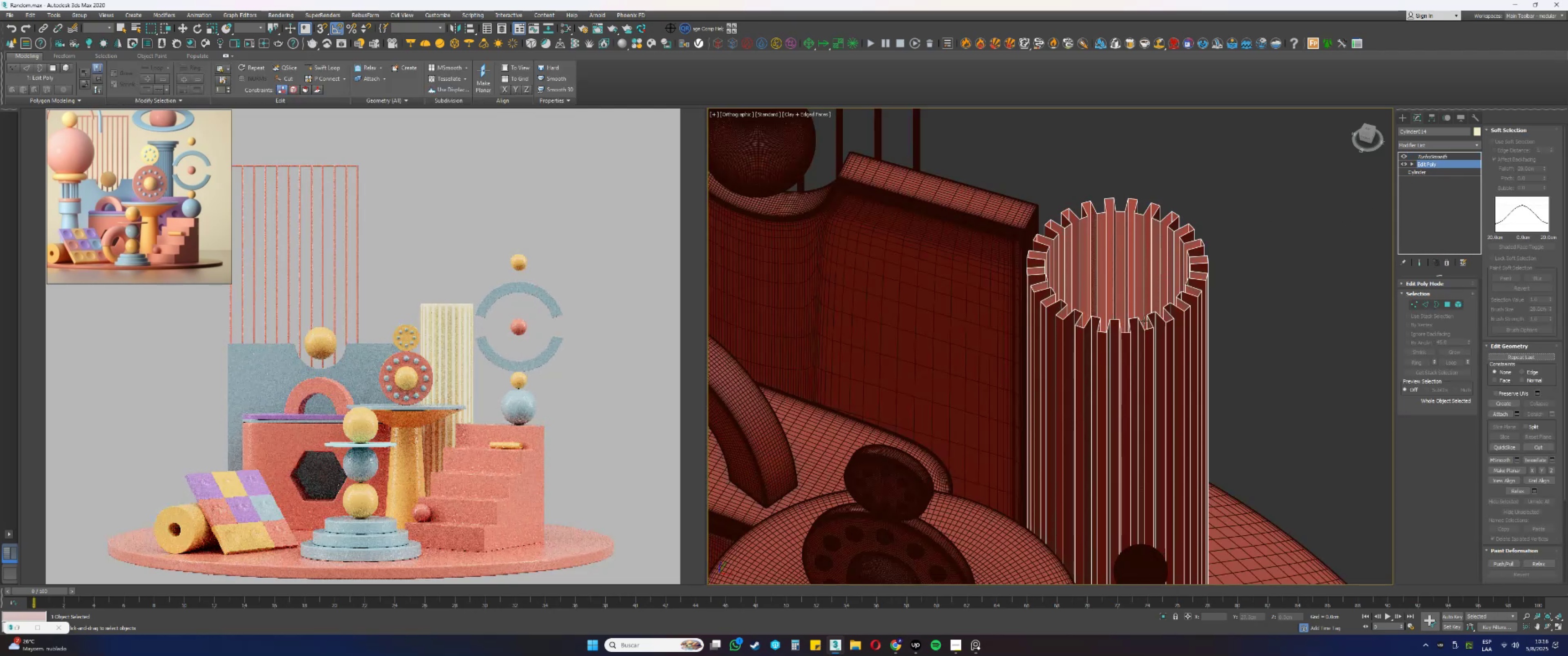 
scroll: coordinate [1141, 326], scroll_direction: up, amount: 1.0
 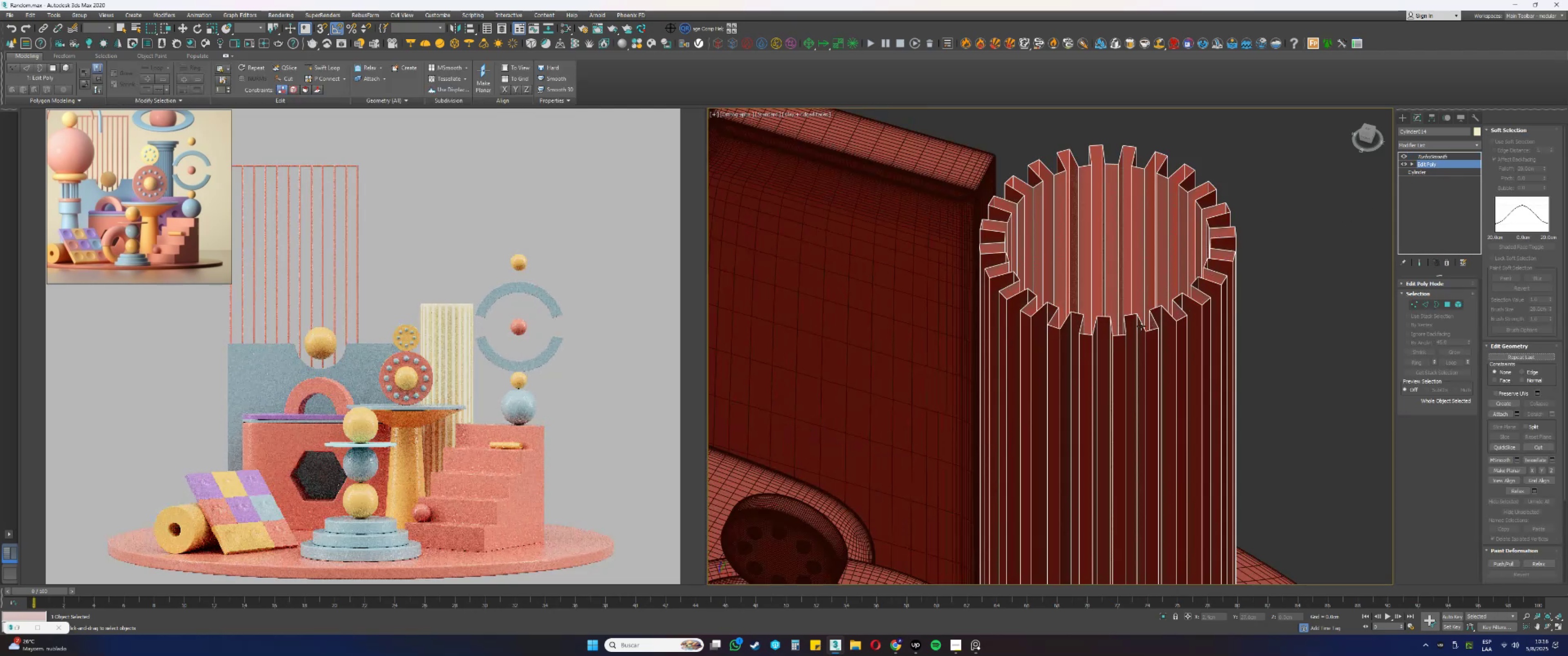 
key(4)
 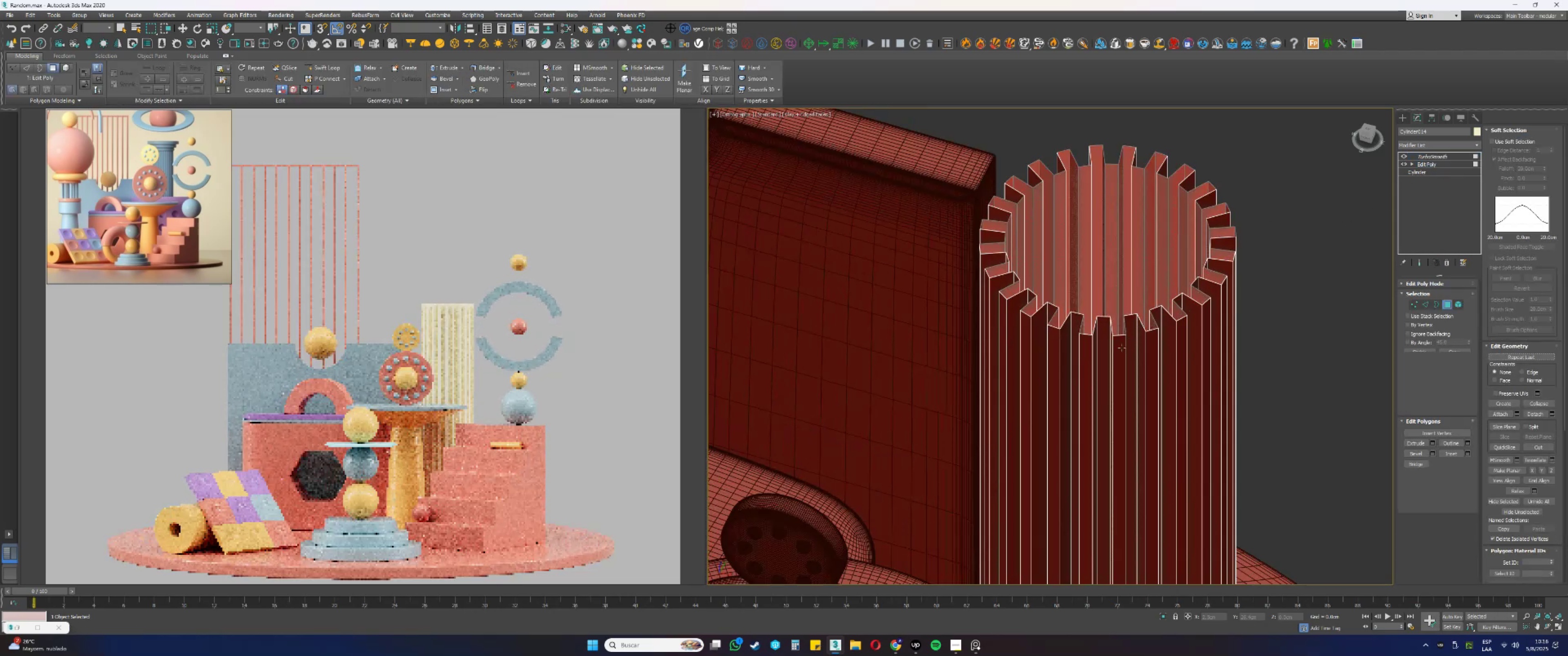 
left_click([1121, 348])
 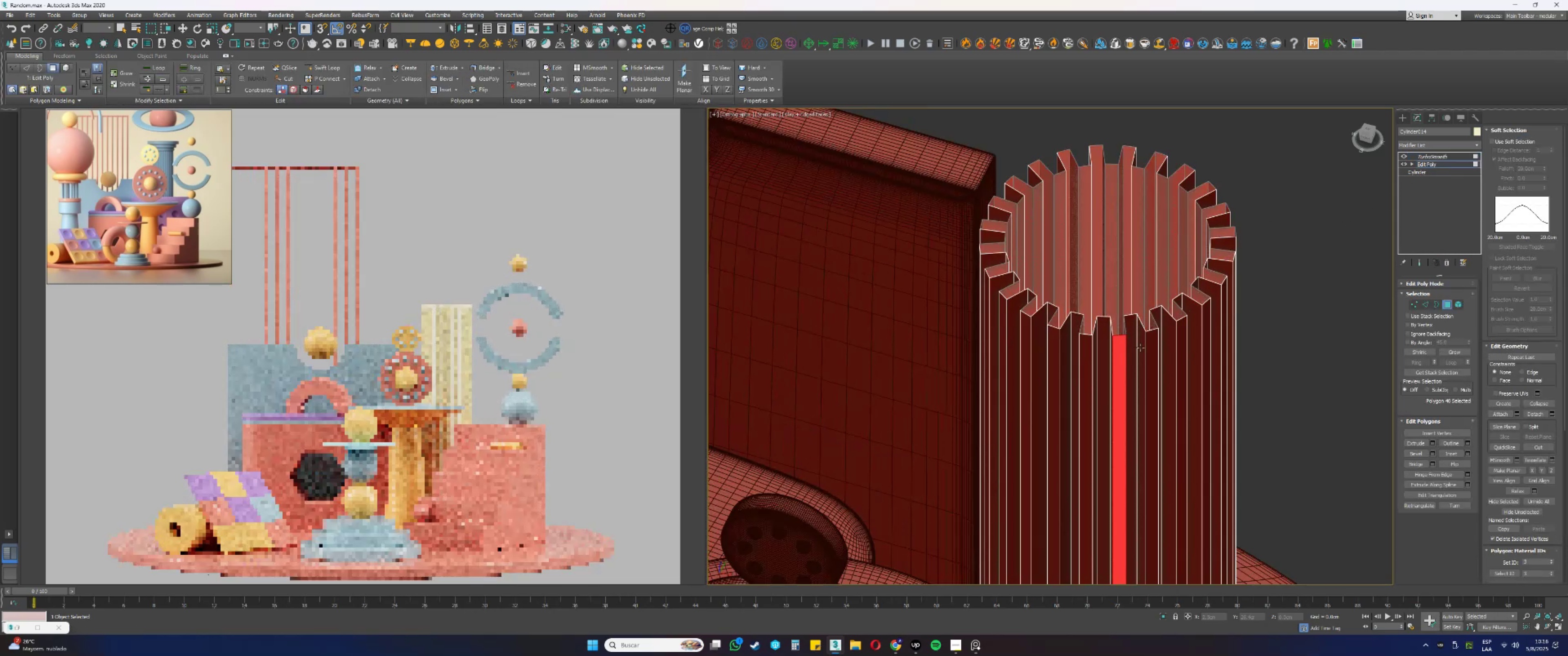 
hold_key(key=ControlLeft, duration=0.39)
left_click([1150, 346])
 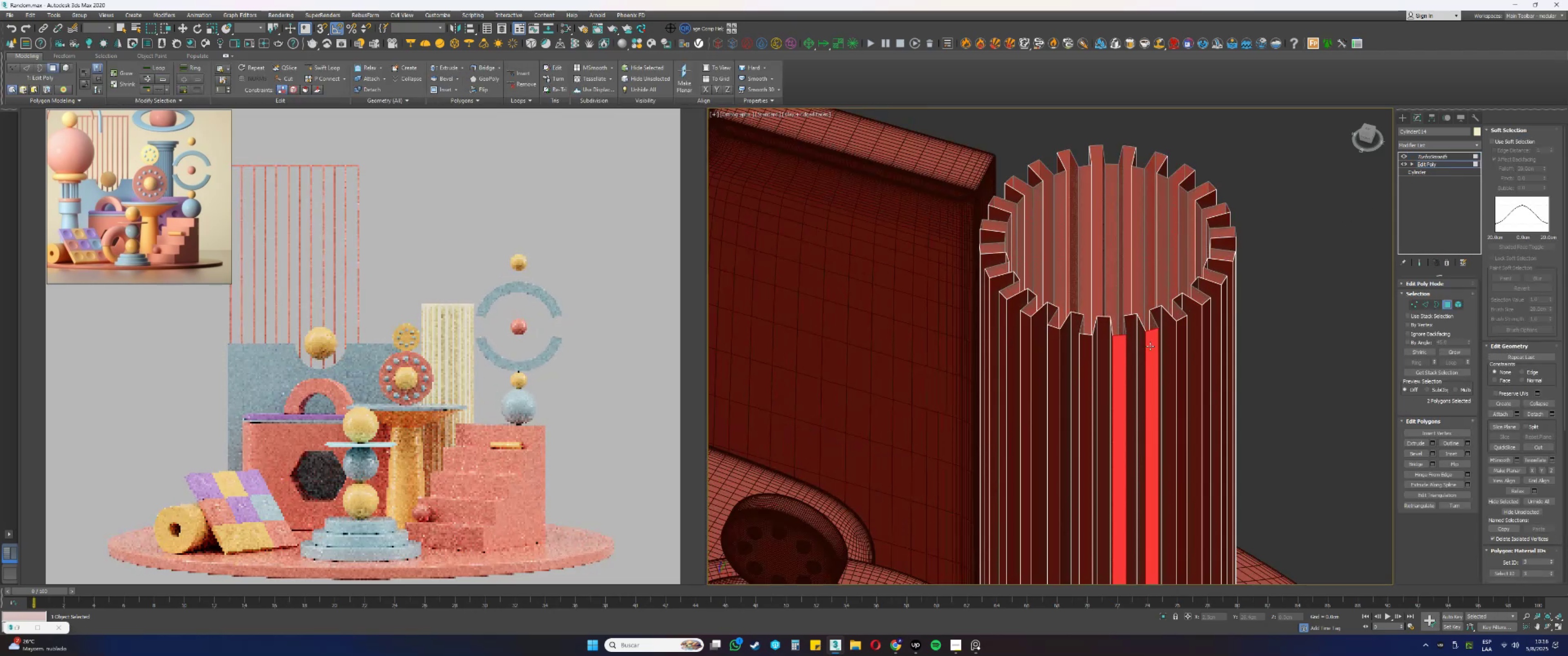 
hold_key(key=ControlLeft, duration=1.5)
left_click([1182, 340])
 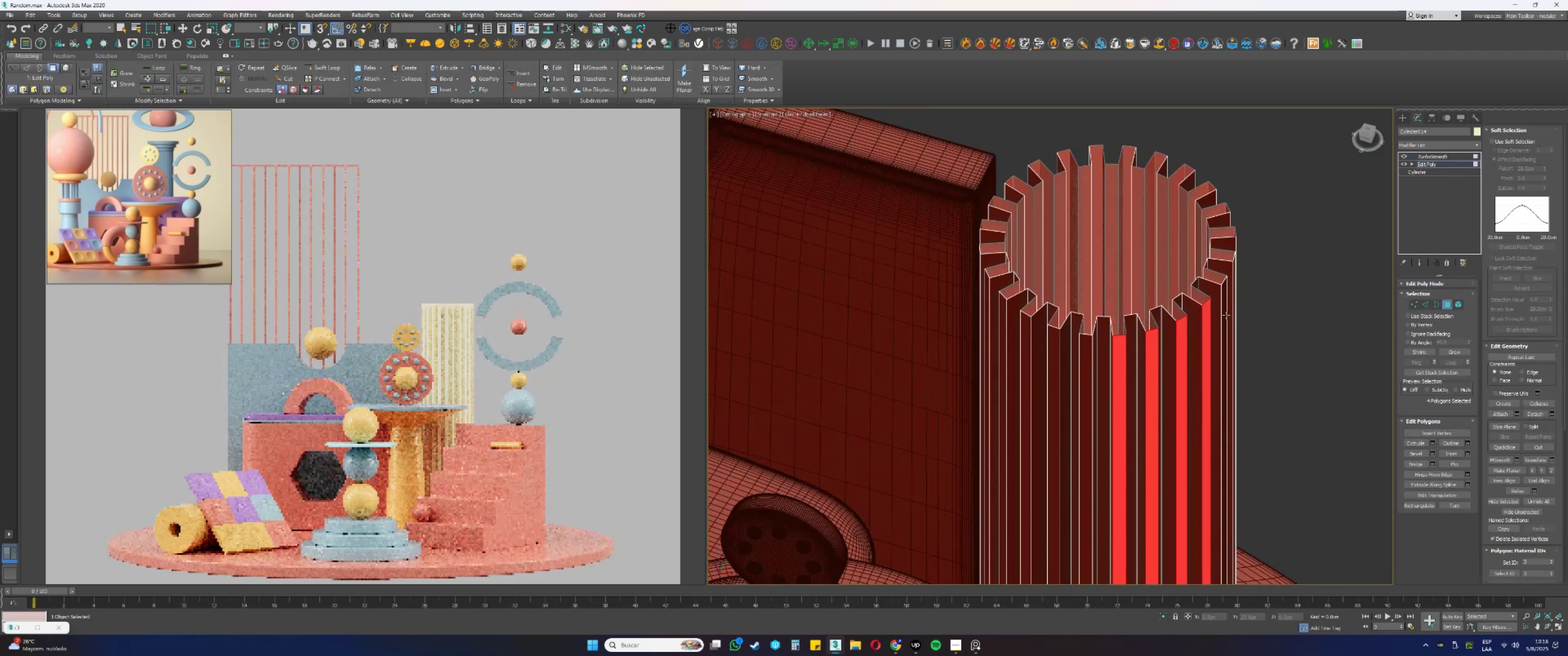 
hold_key(key=ControlLeft, duration=0.35)
left_click([1227, 315])
 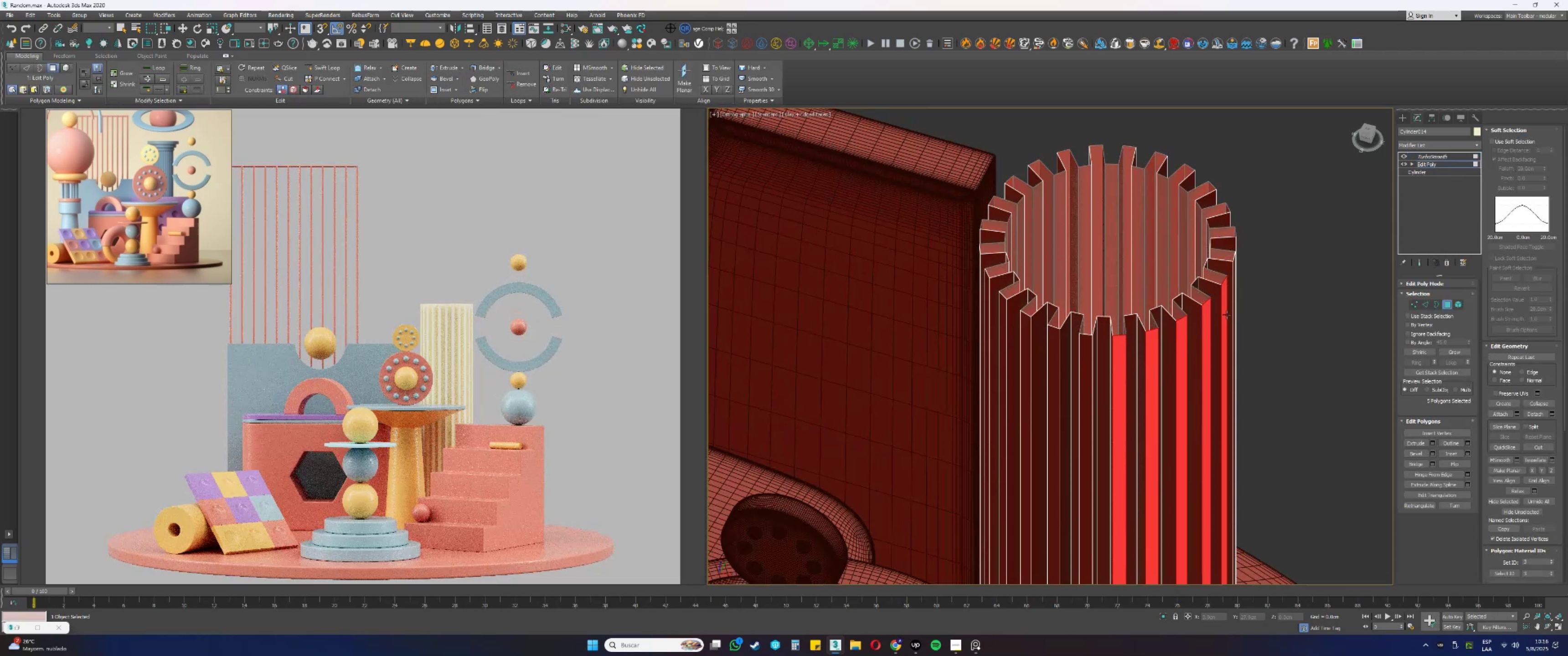 
hold_key(key=AltLeft, duration=0.36)
 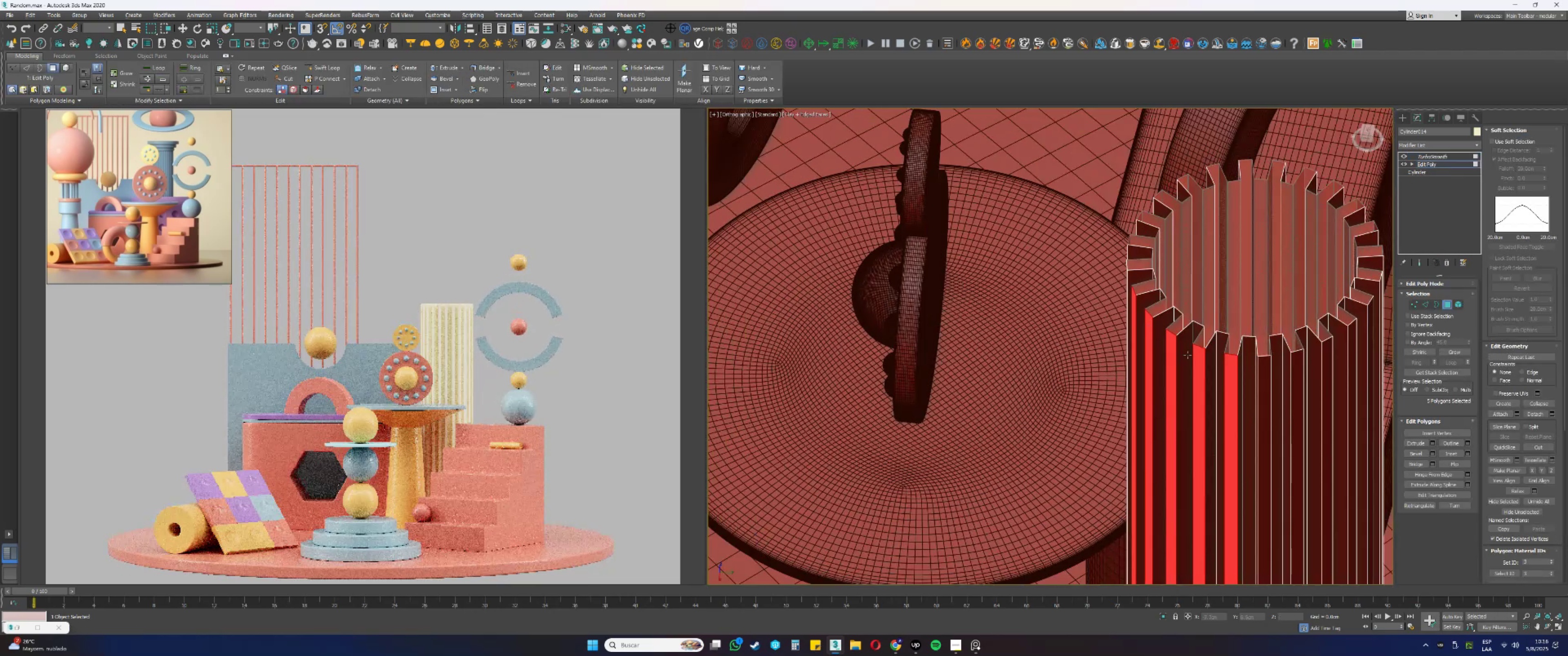 
hold_key(key=ControlLeft, duration=1.26)
left_click([1261, 374])
 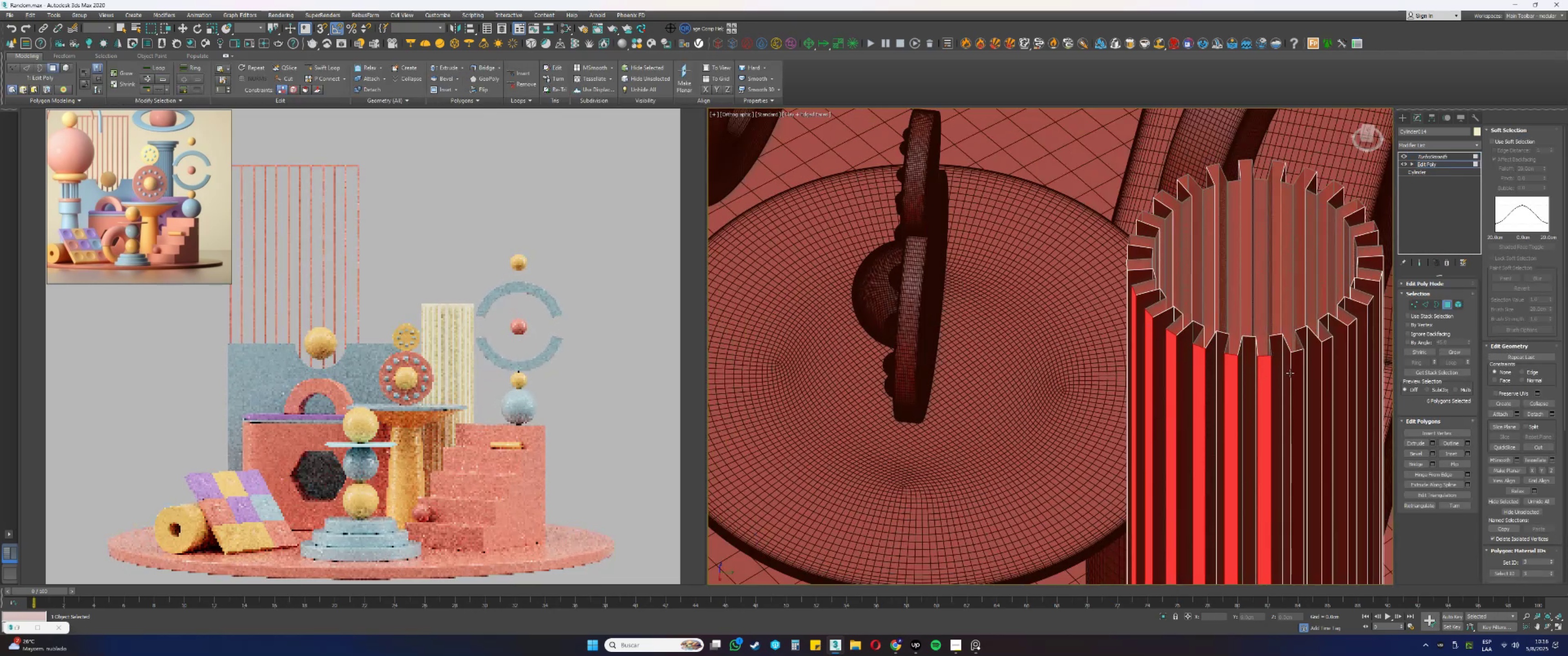 
left_click([1298, 370])
 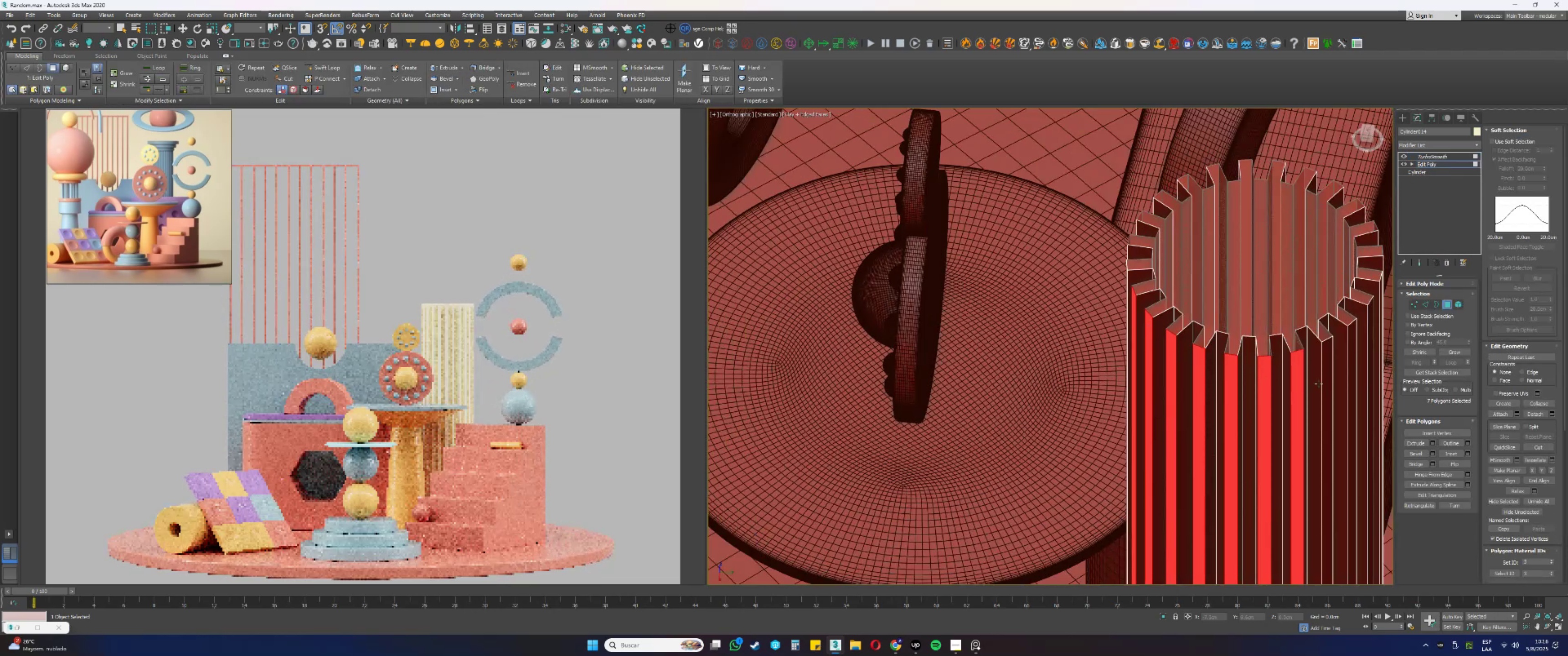 
hold_key(key=AltLeft, duration=0.3)
 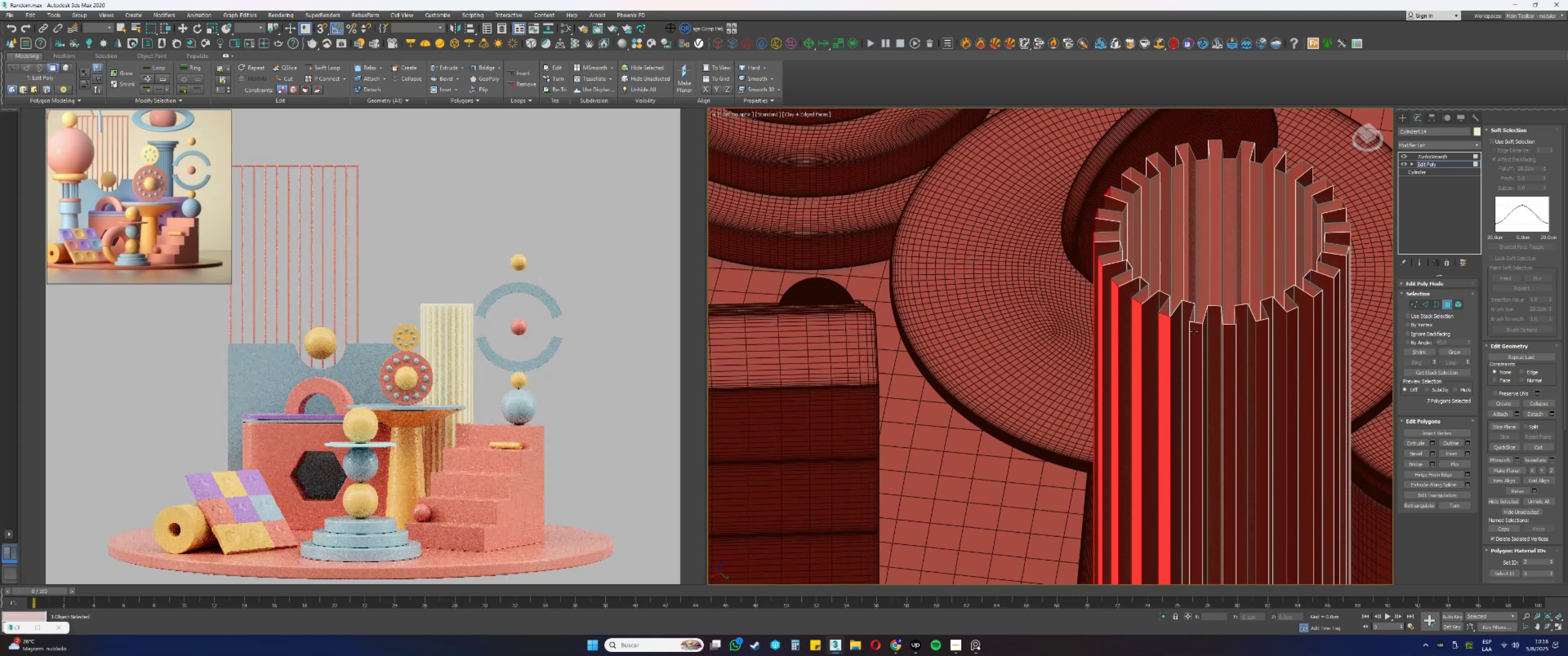 
hold_key(key=ControlLeft, duration=1.52)
left_click([1196, 334])
 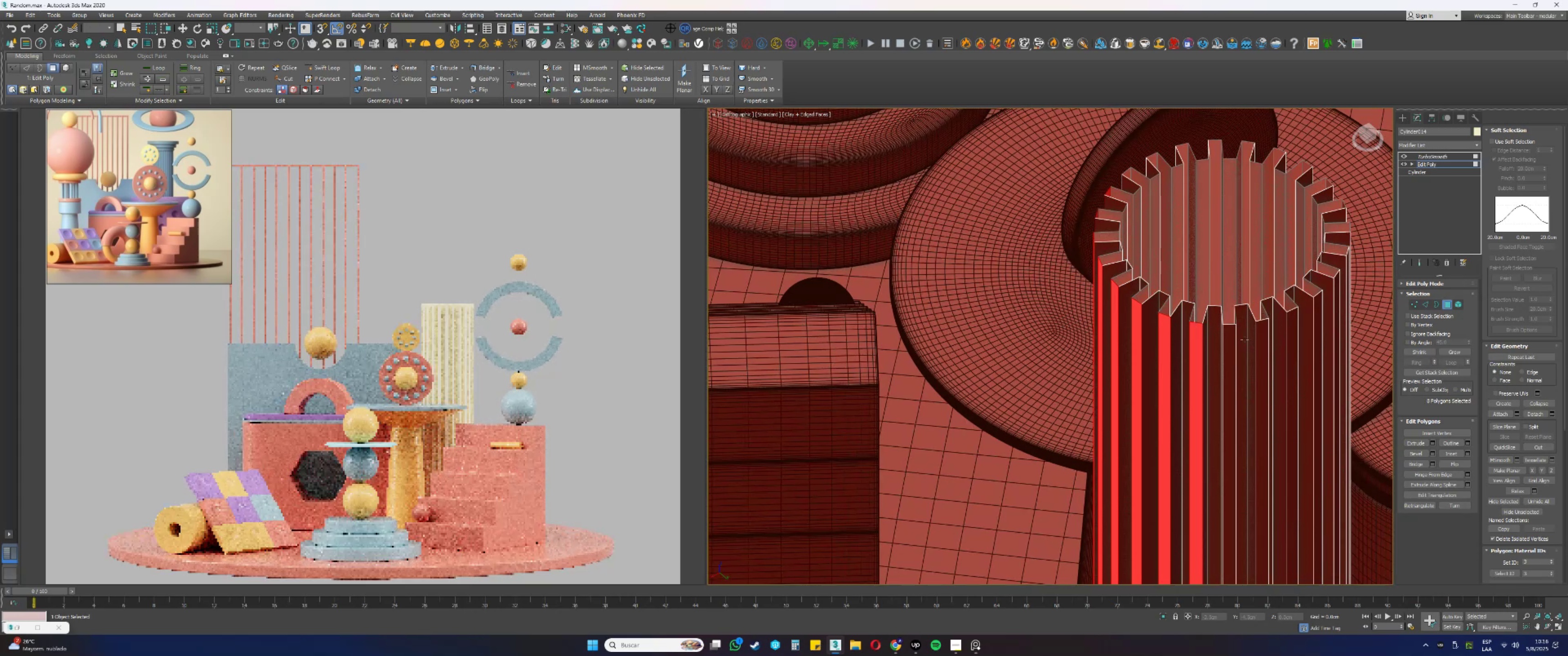 
left_click([1229, 340])
 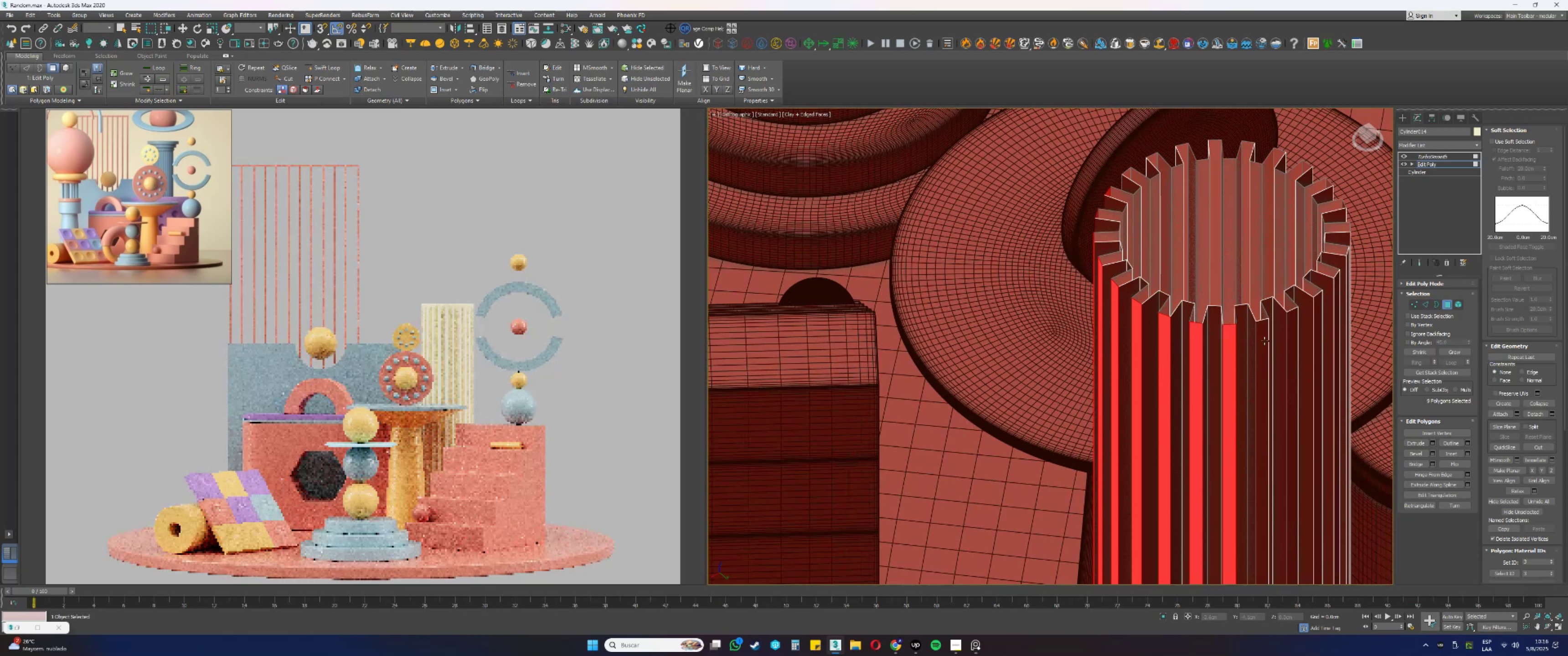 
key(Control+ControlLeft)
 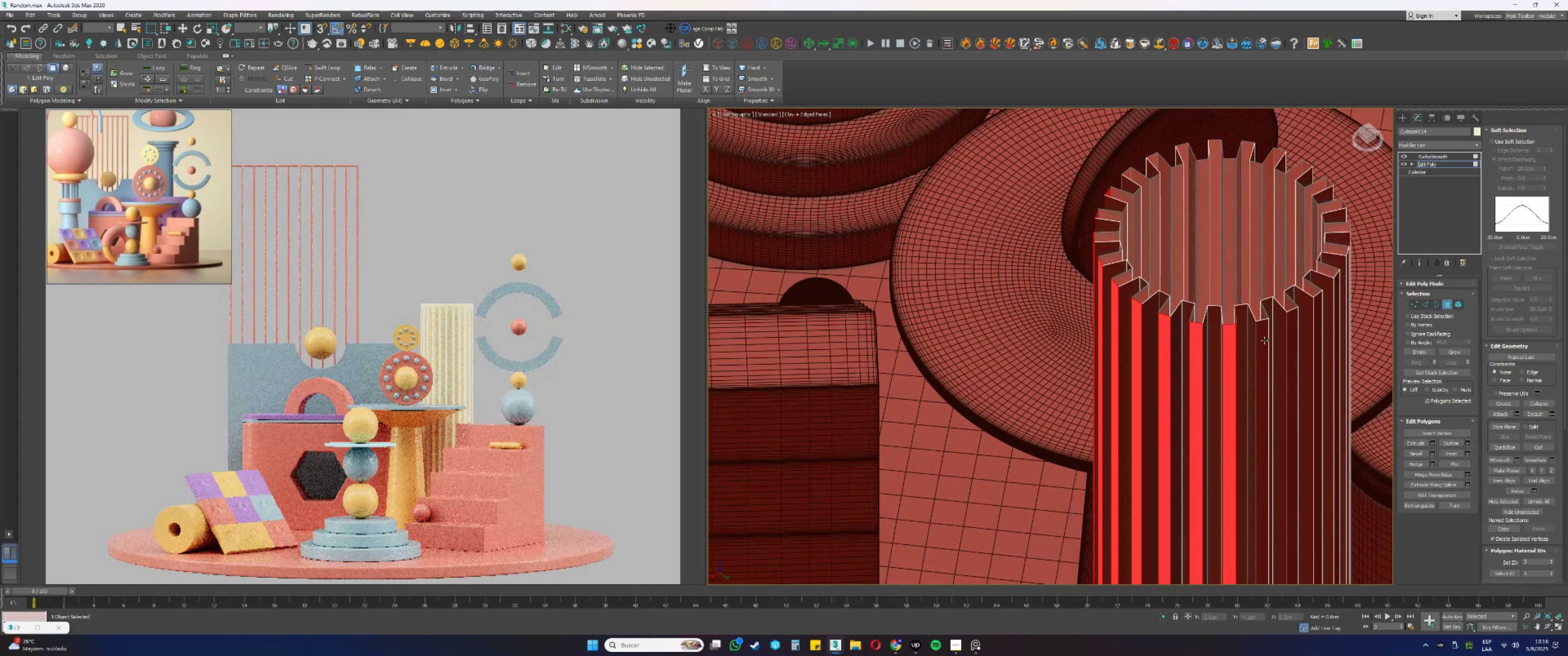 
key(Control+ControlLeft)
 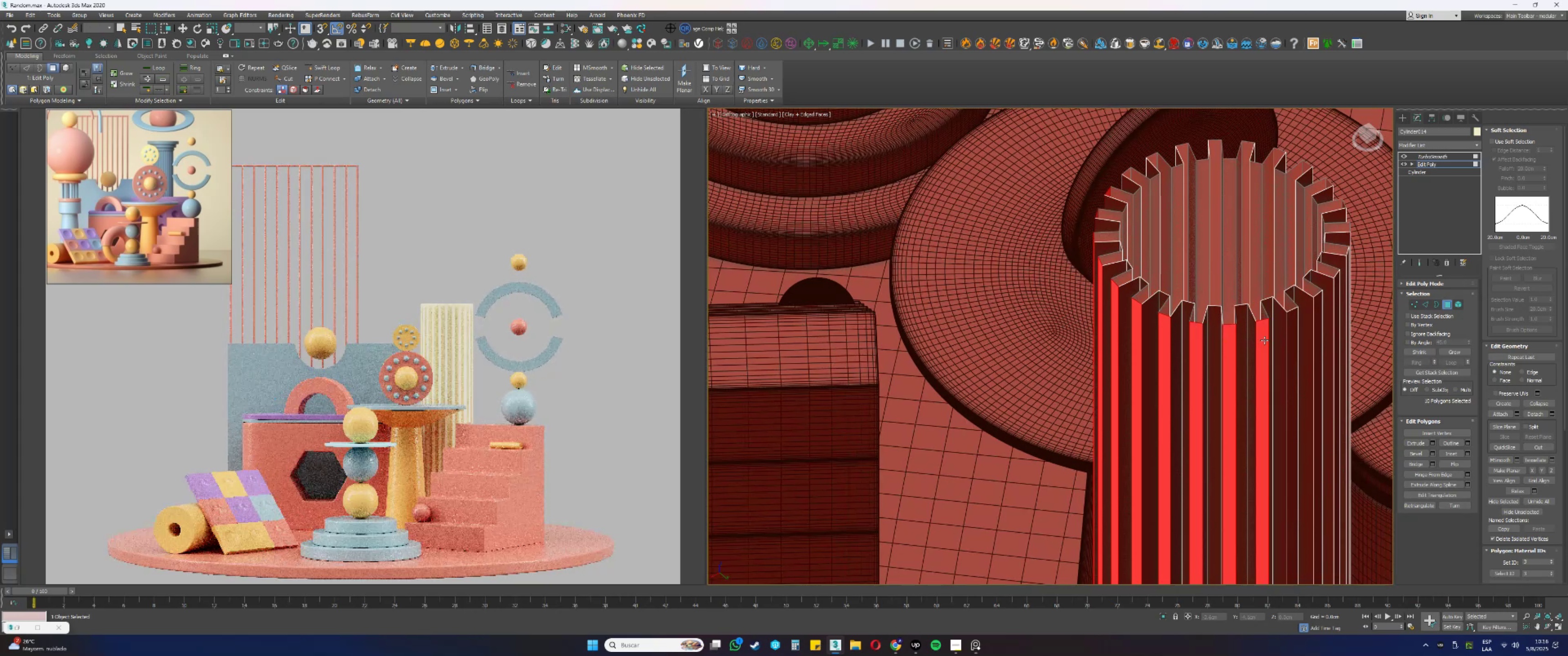 
key(Control+ControlLeft)
 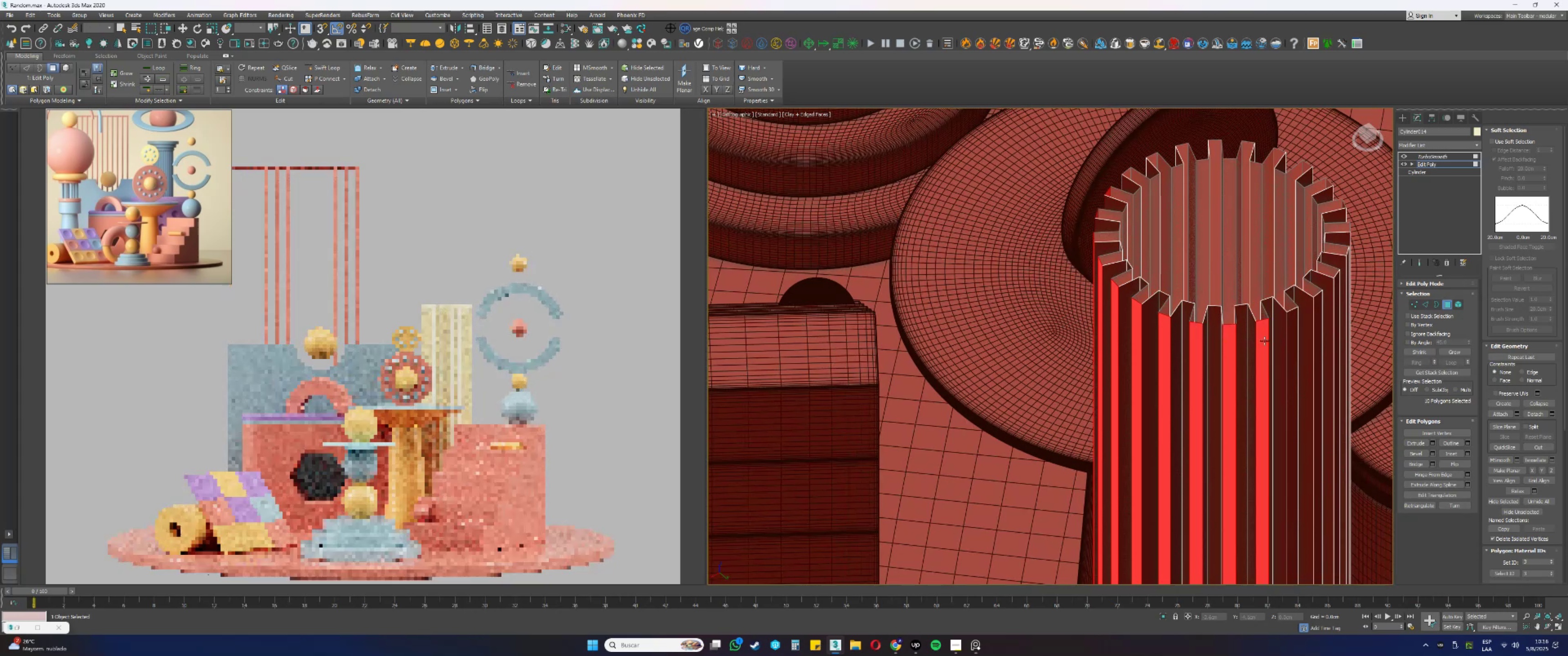 
key(Control+ControlLeft)
 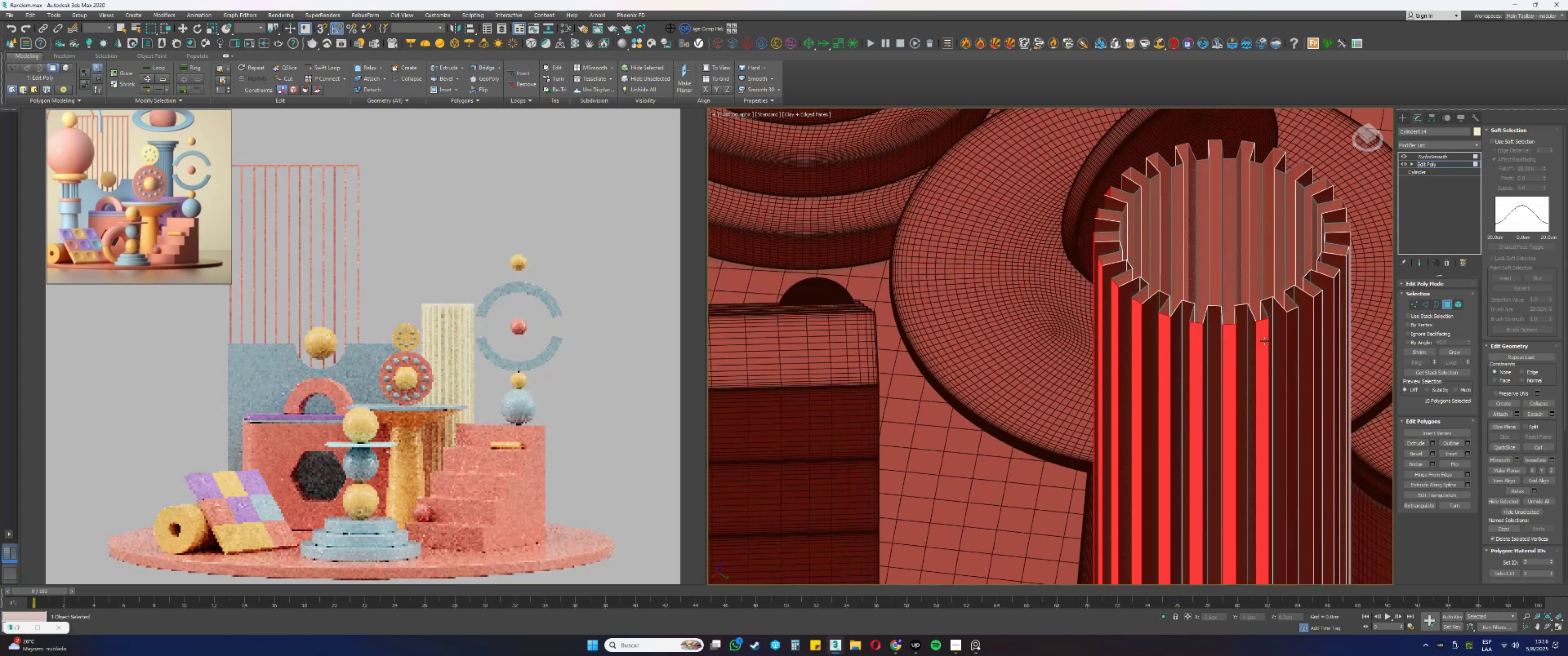 
key(Control+ControlLeft)
 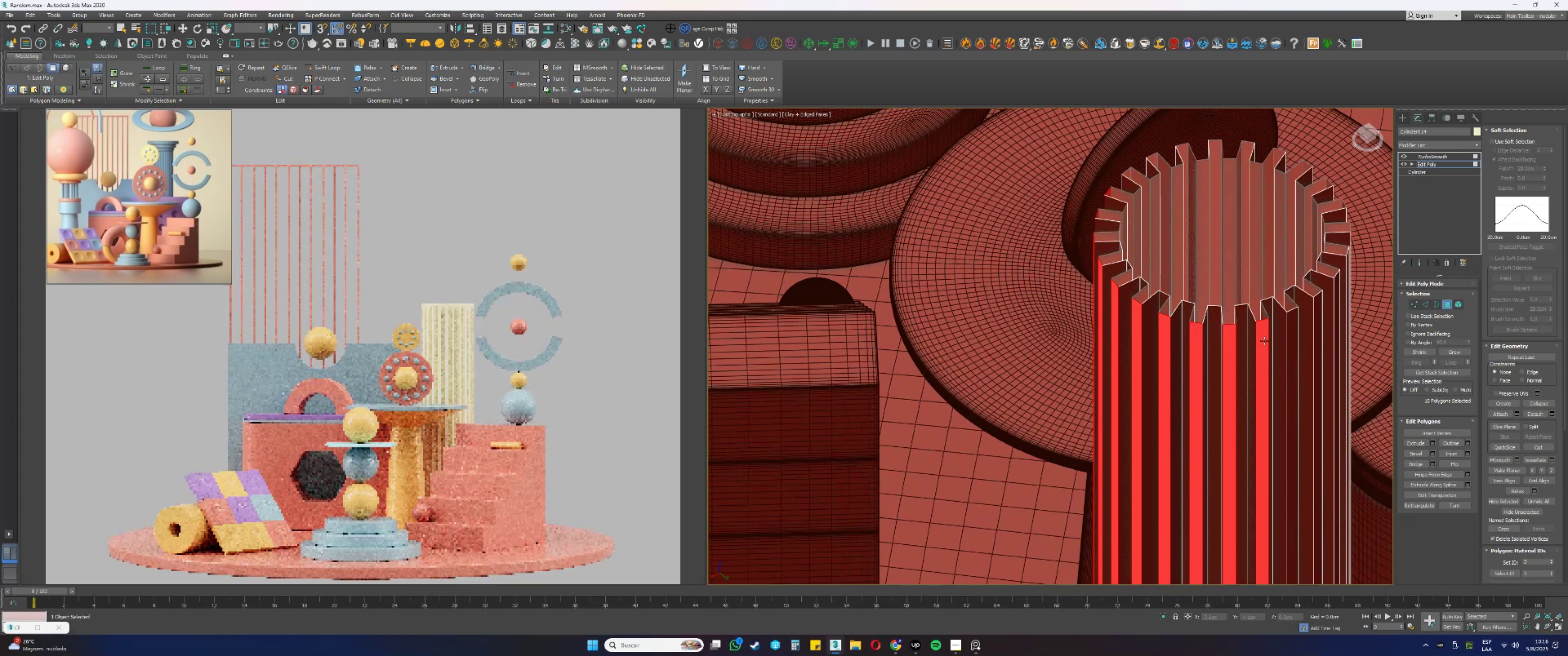 
scroll: coordinate [1264, 341], scroll_direction: down, amount: 1.0
 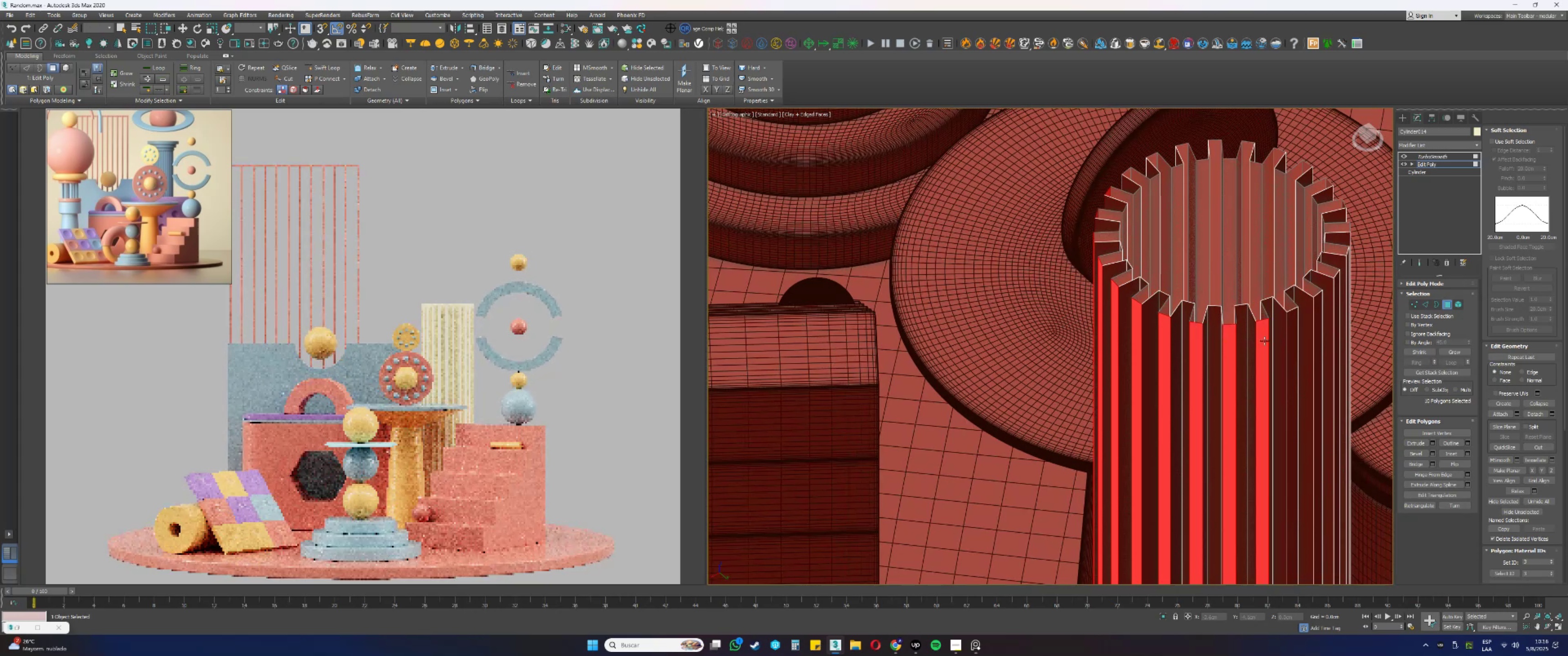 
key(Alt+AltLeft)
 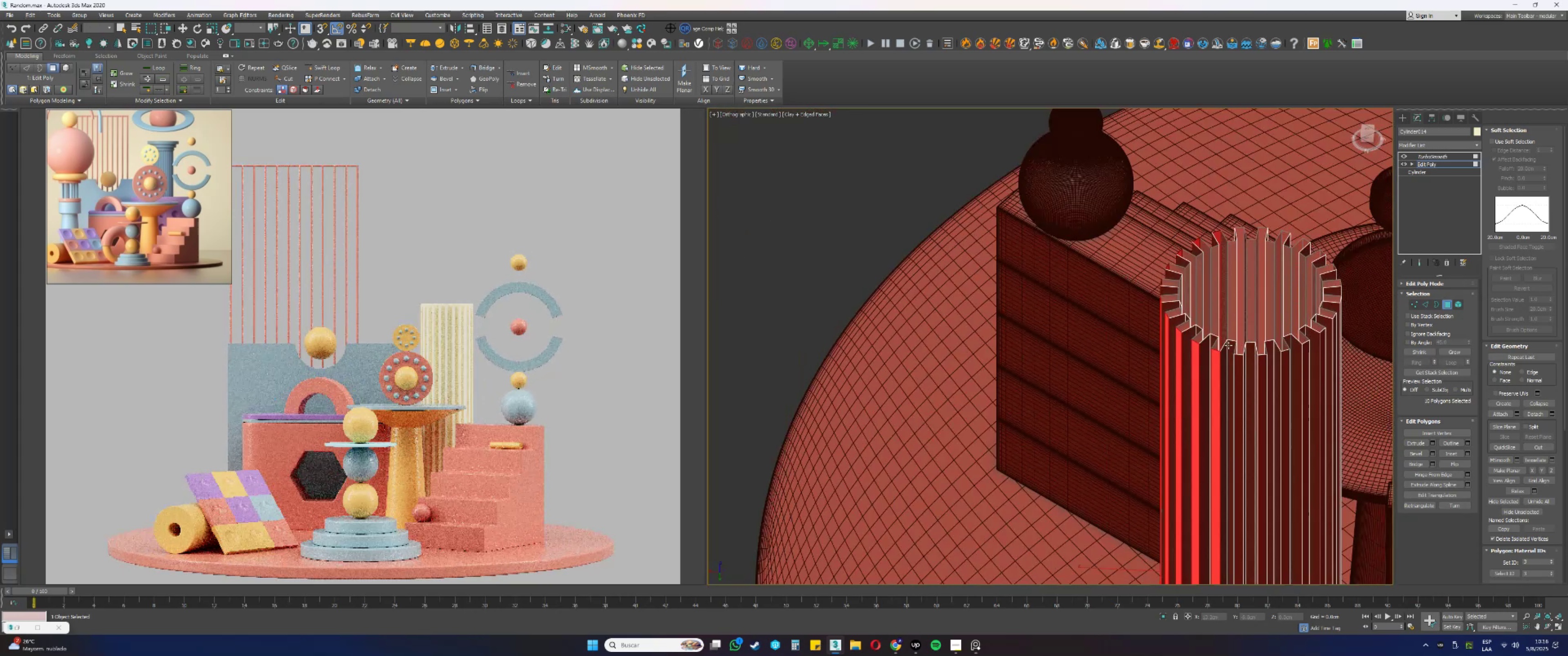 
hold_key(key=ControlLeft, duration=1.5)
double_click([1264, 362])
 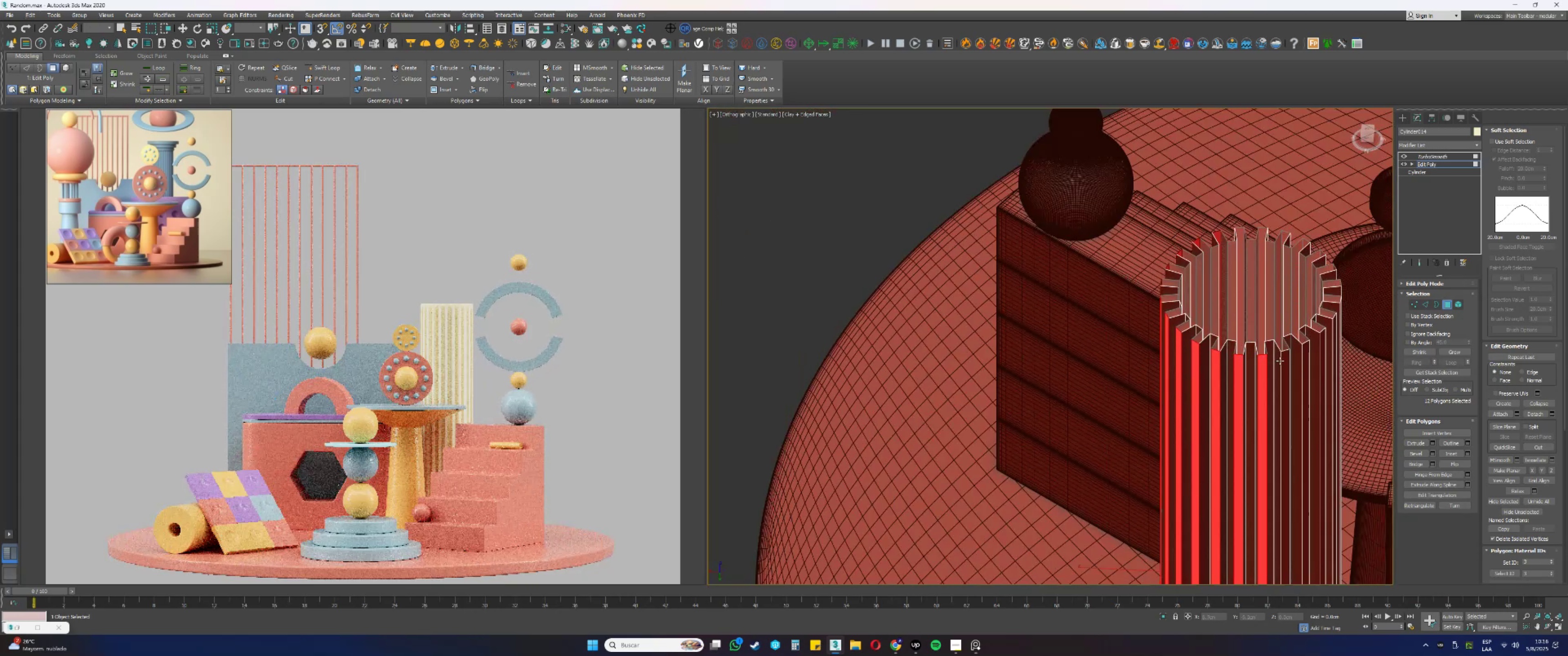 
left_click([1285, 361])
 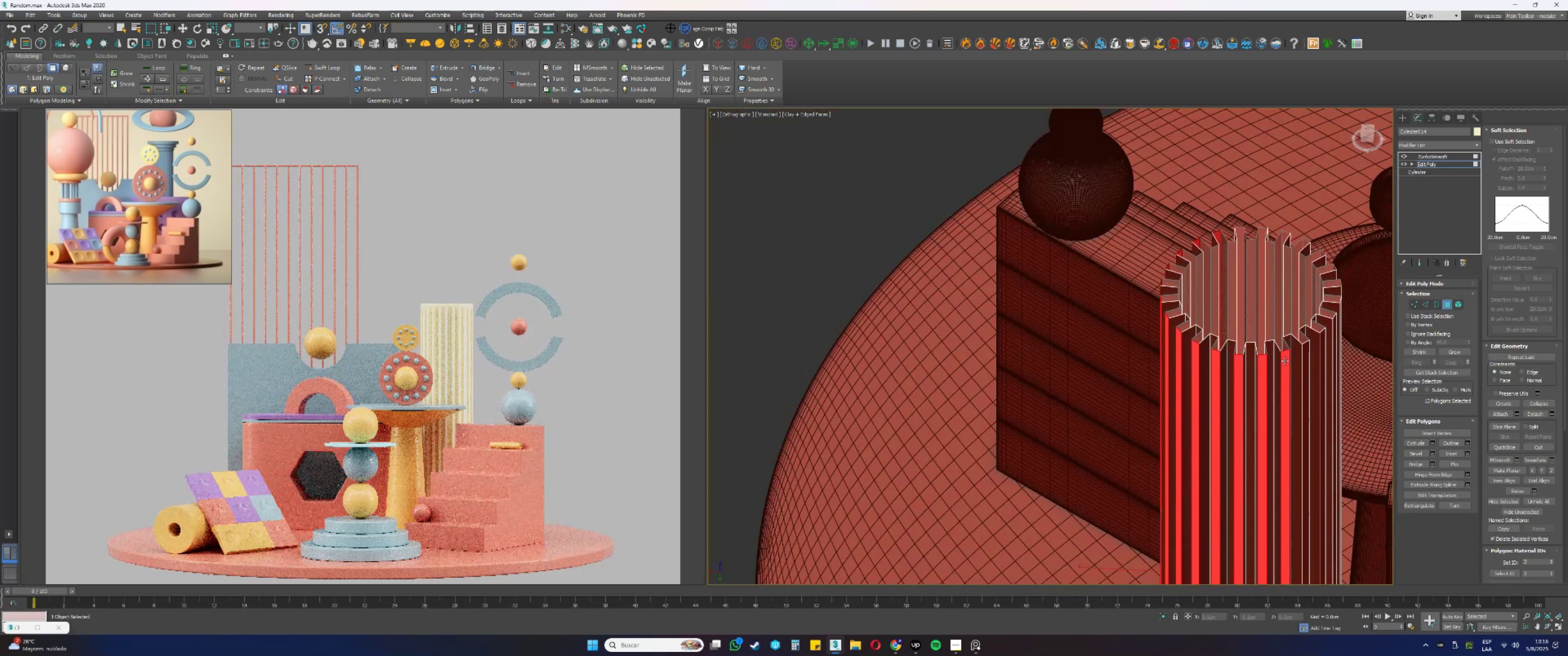 
hold_key(key=ControlLeft, duration=0.39)
 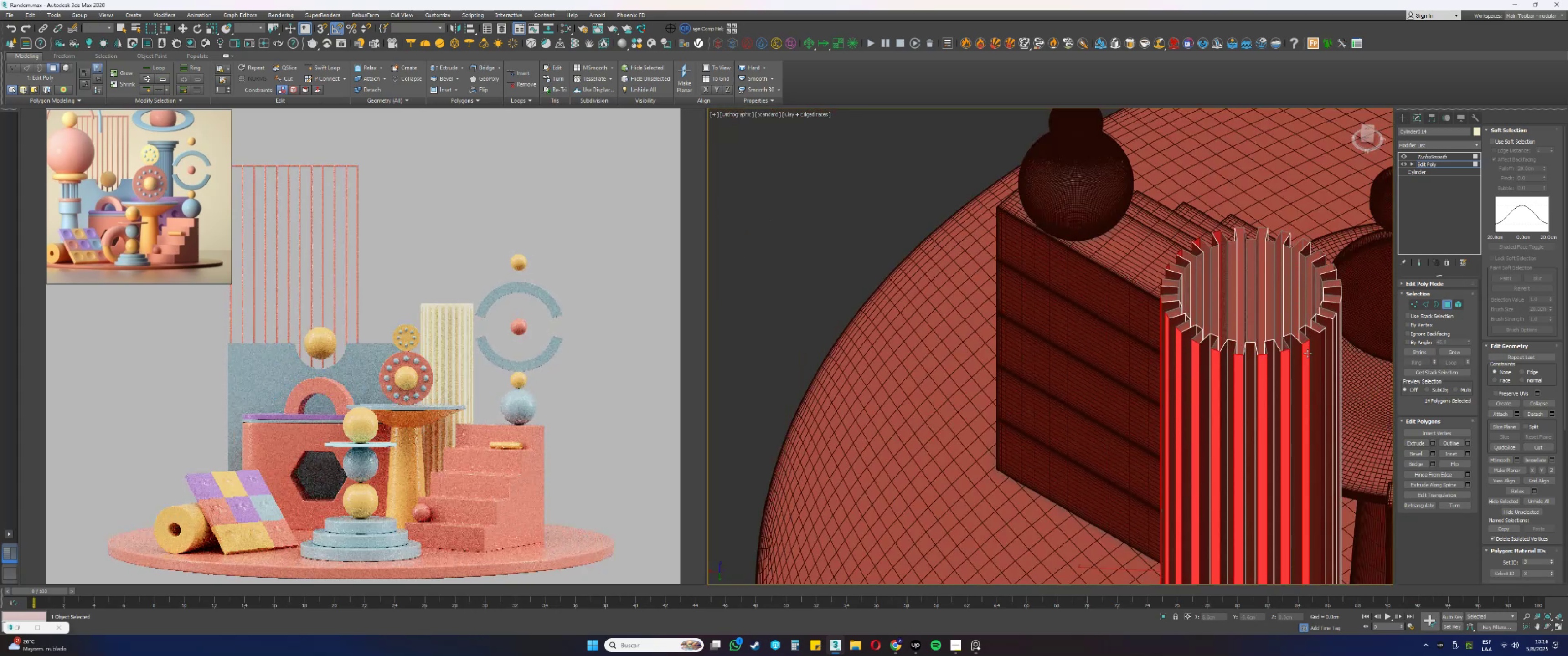 
hold_key(key=AltLeft, duration=1.56)
hold_key(key=ControlLeft, duration=0.53)
left_click([1156, 337])
 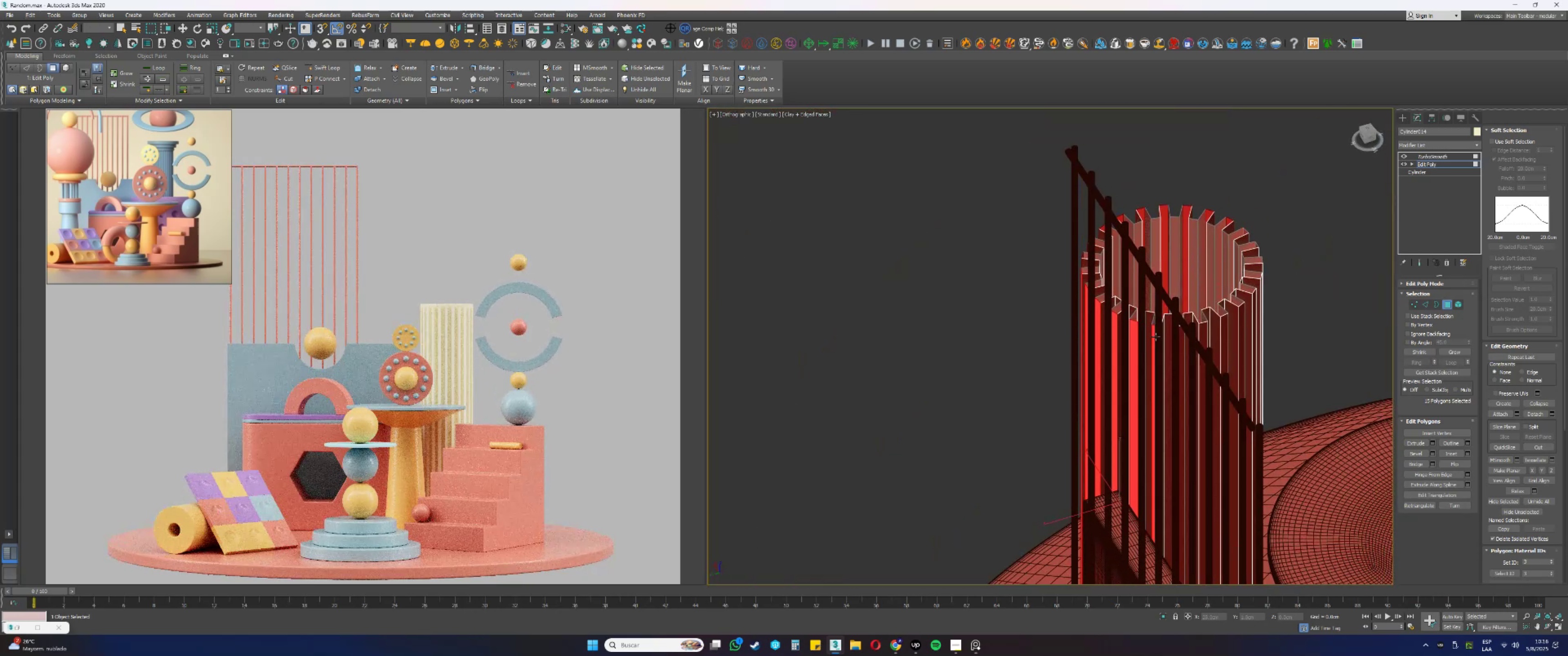 
hold_key(key=AltLeft, duration=0.38)
 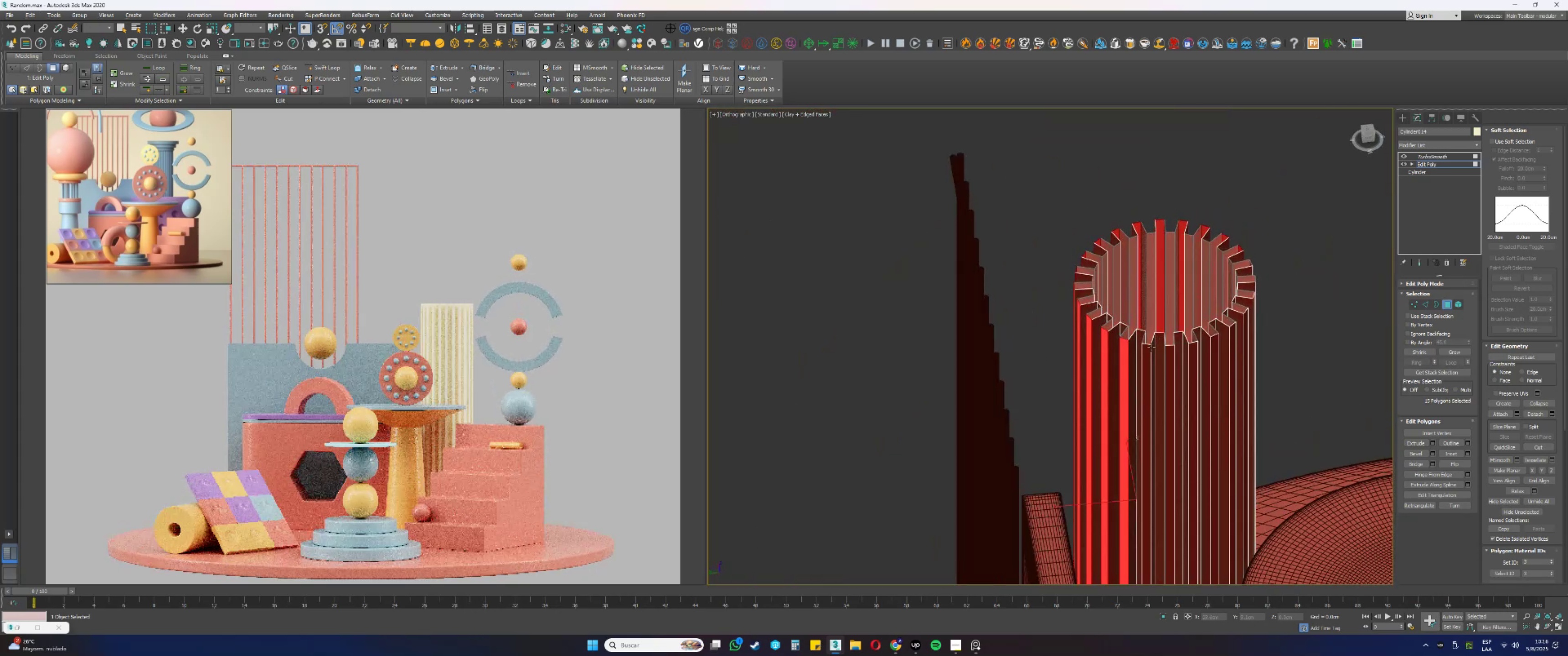 
hold_key(key=ControlLeft, duration=1.53)
left_click([1149, 350])
 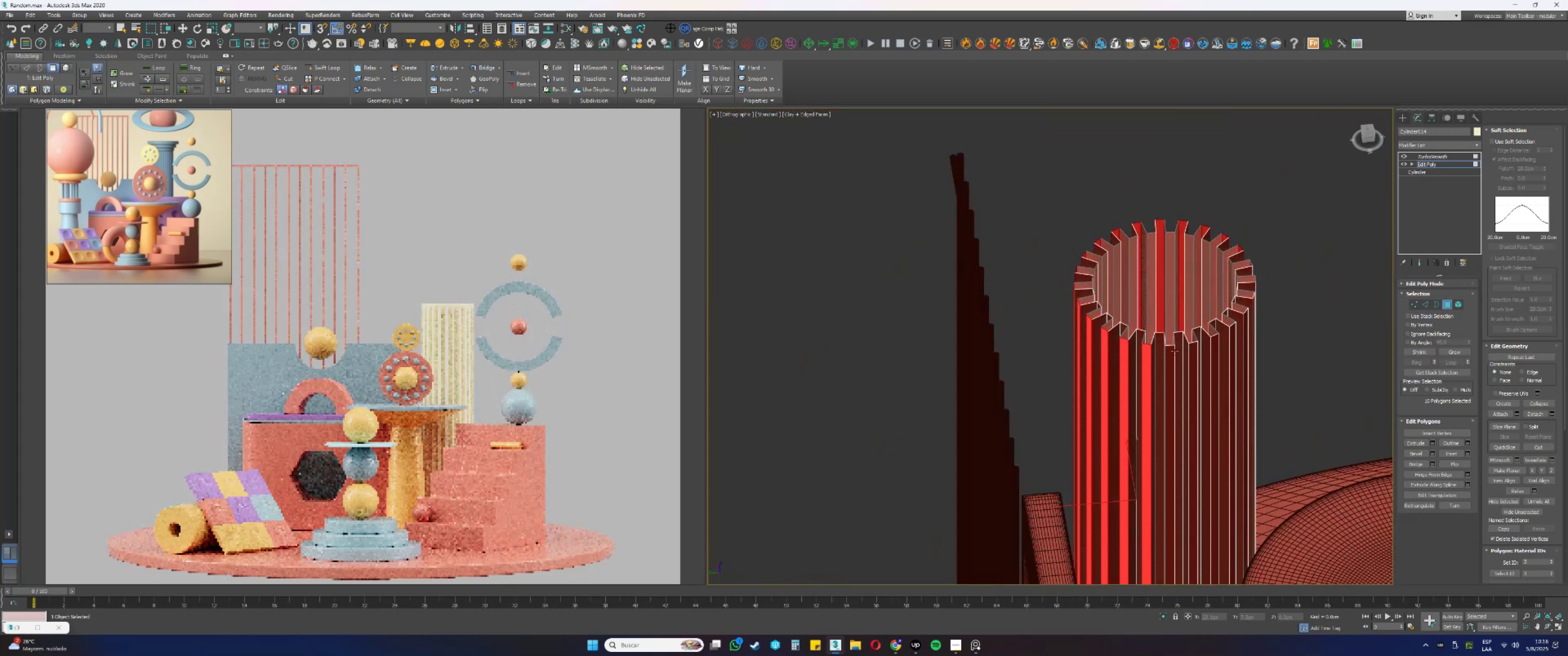 
left_click([1171, 354])
 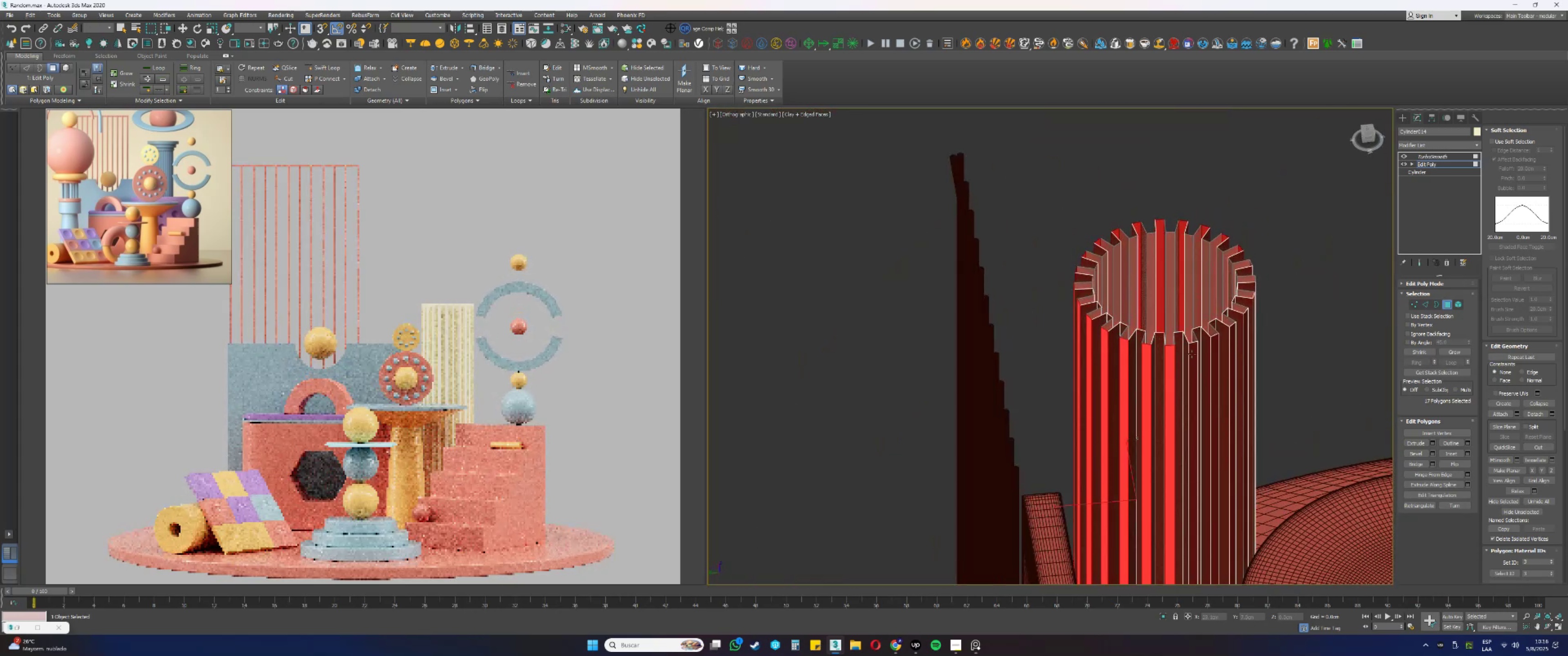 
double_click([1192, 354])
 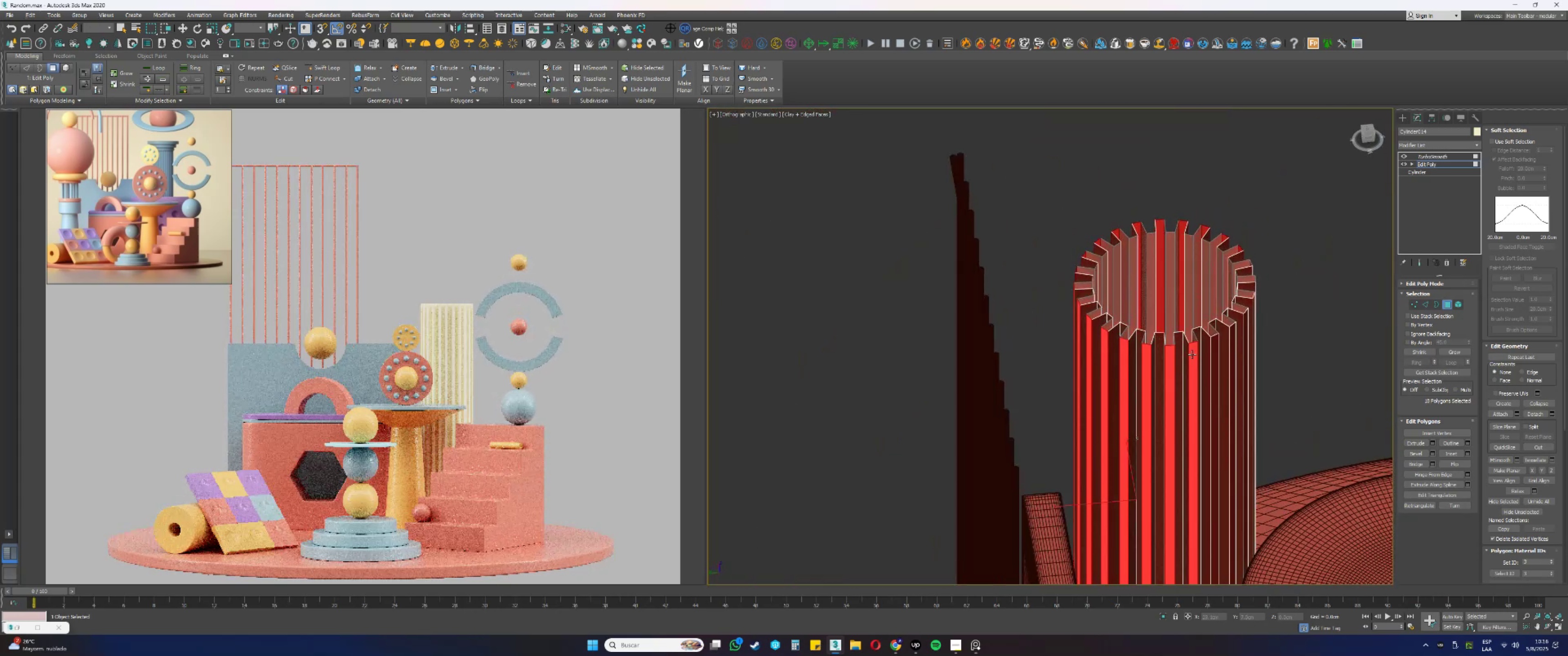 
hold_key(key=ControlLeft, duration=0.56)
left_click([1216, 350])
 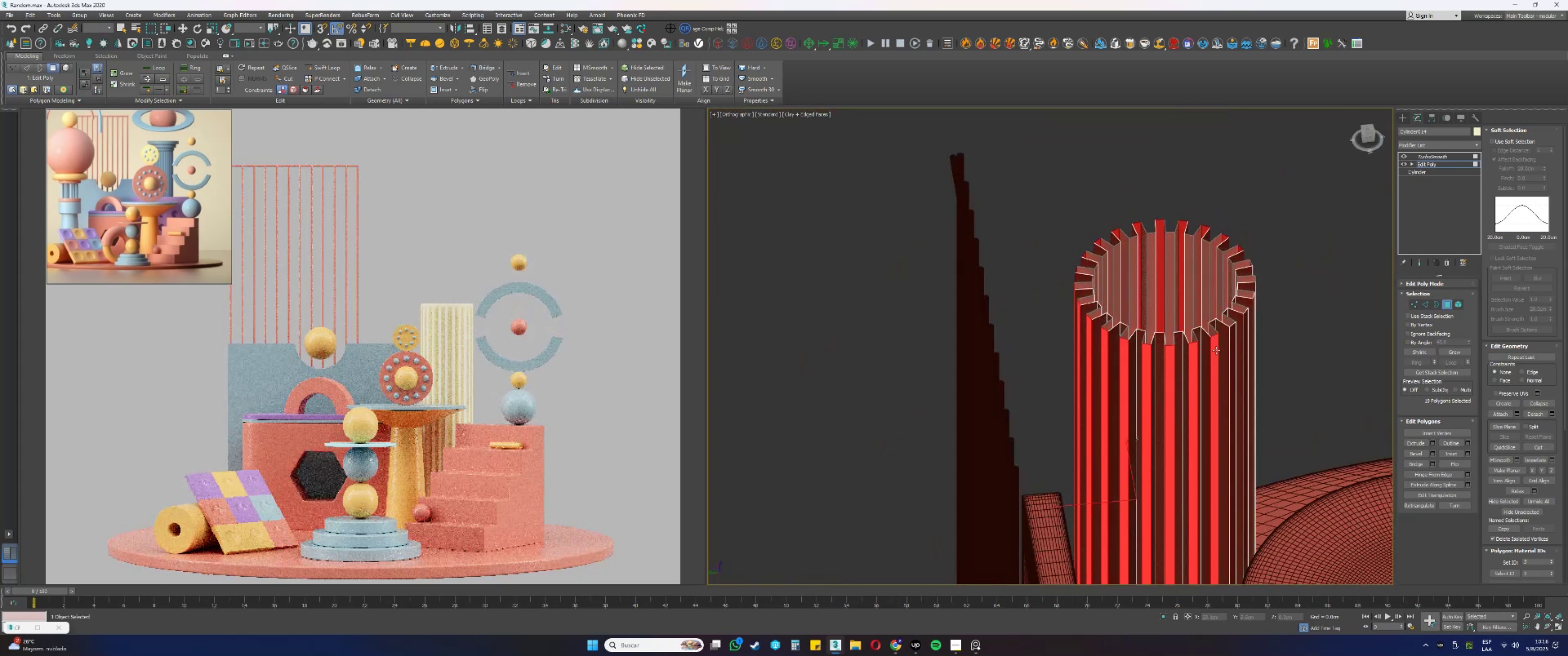 
hold_key(key=AltLeft, duration=0.54)
 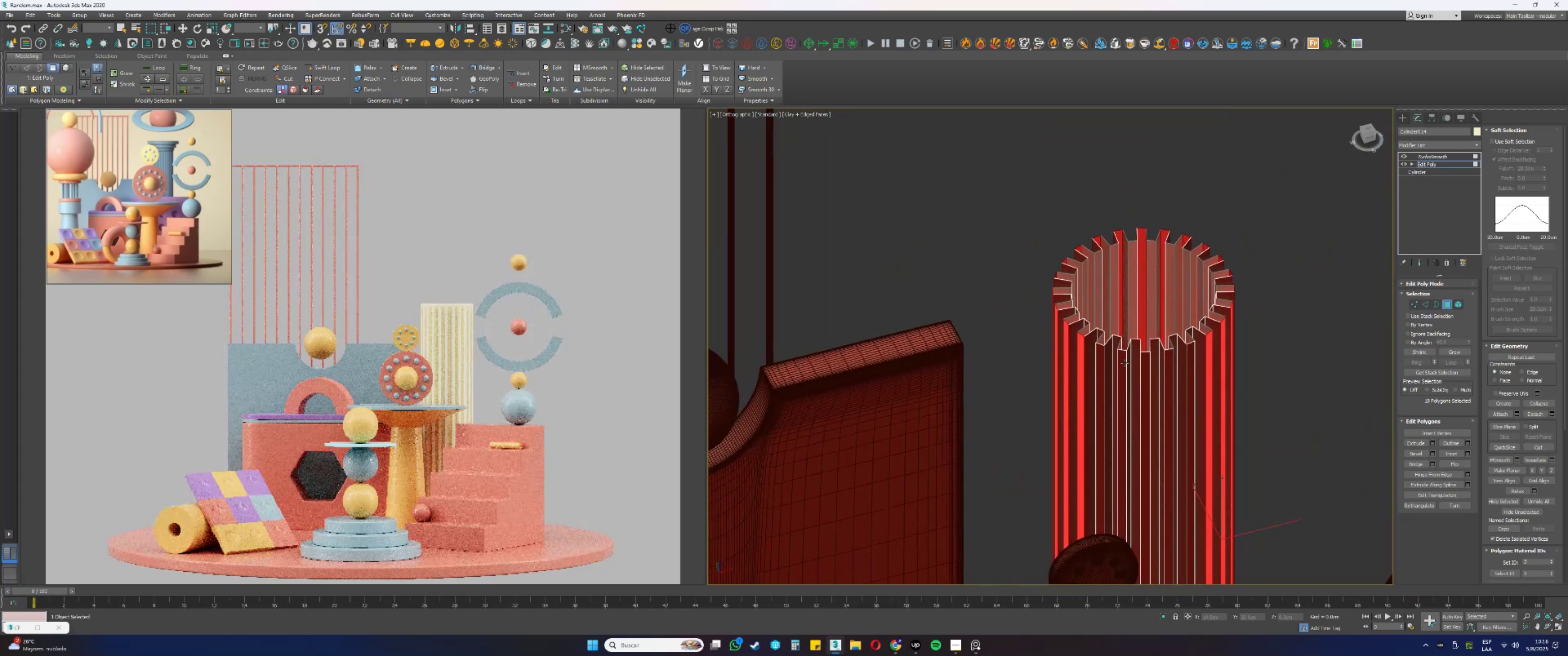 
hold_key(key=ControlLeft, duration=1.53)
left_click([1098, 362])
 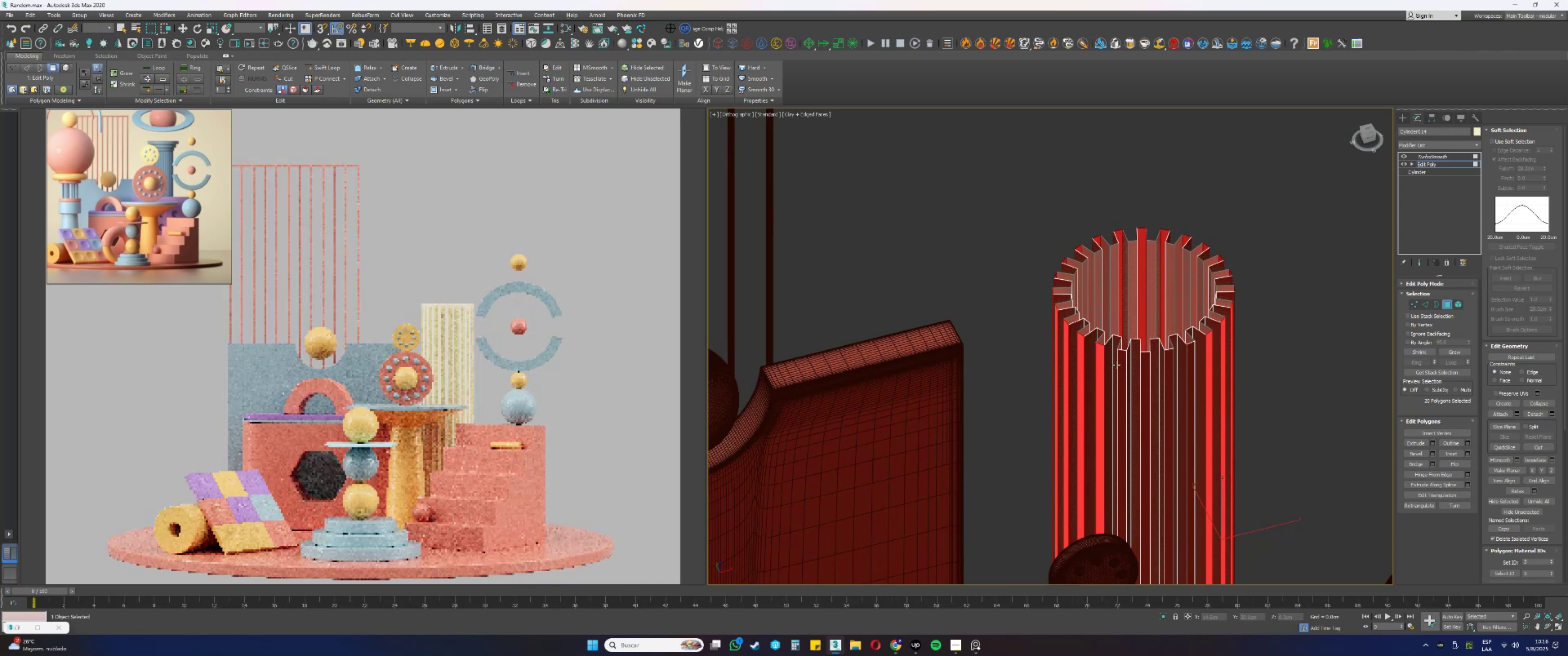 
left_click([1121, 366])
 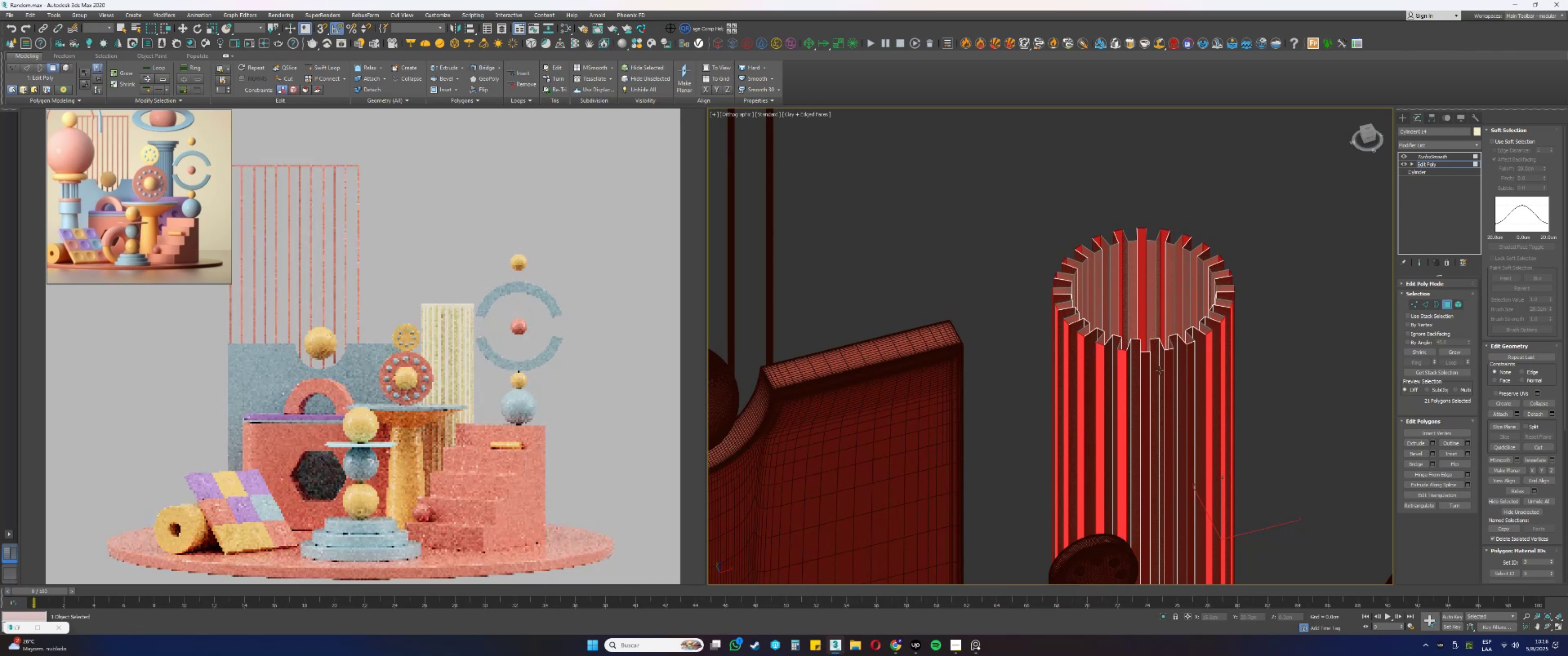 
hold_key(key=ControlLeft, duration=1.46)
 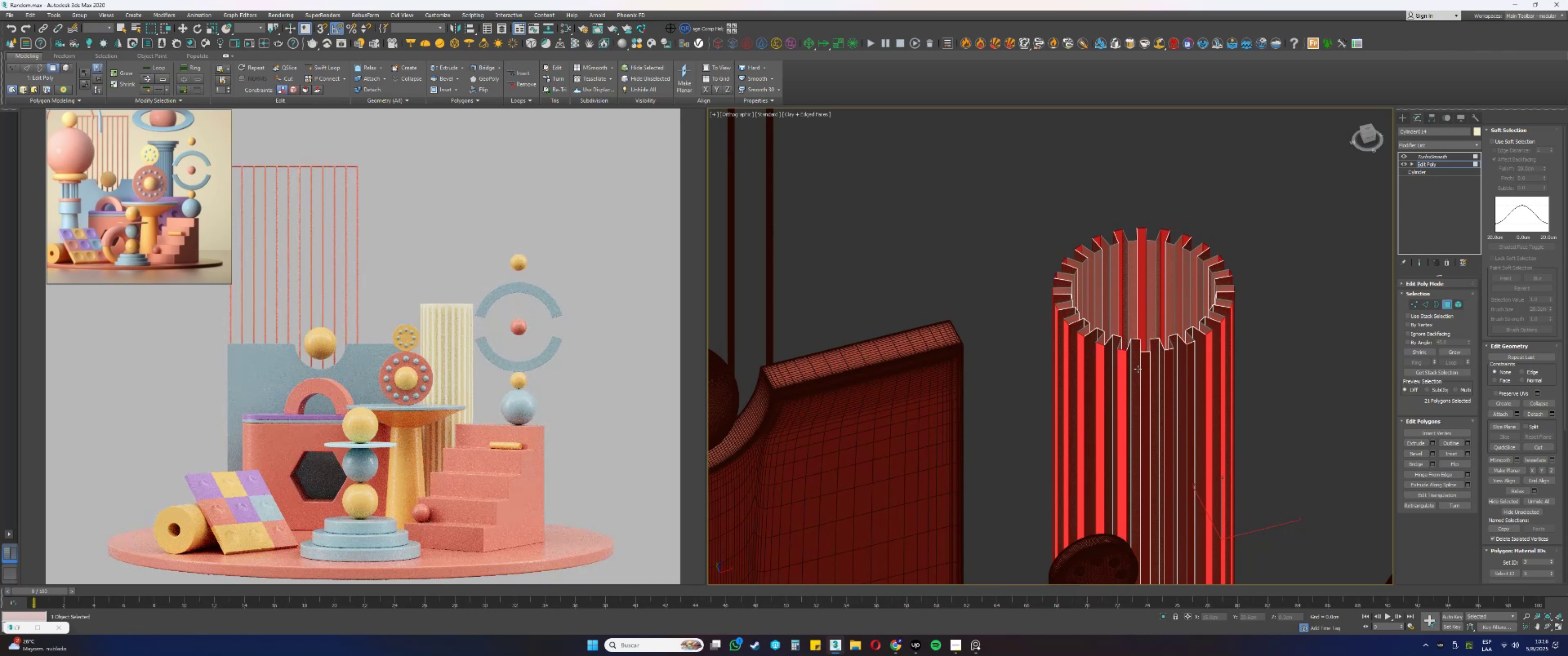 
hold_key(key=AltLeft, duration=0.34)
 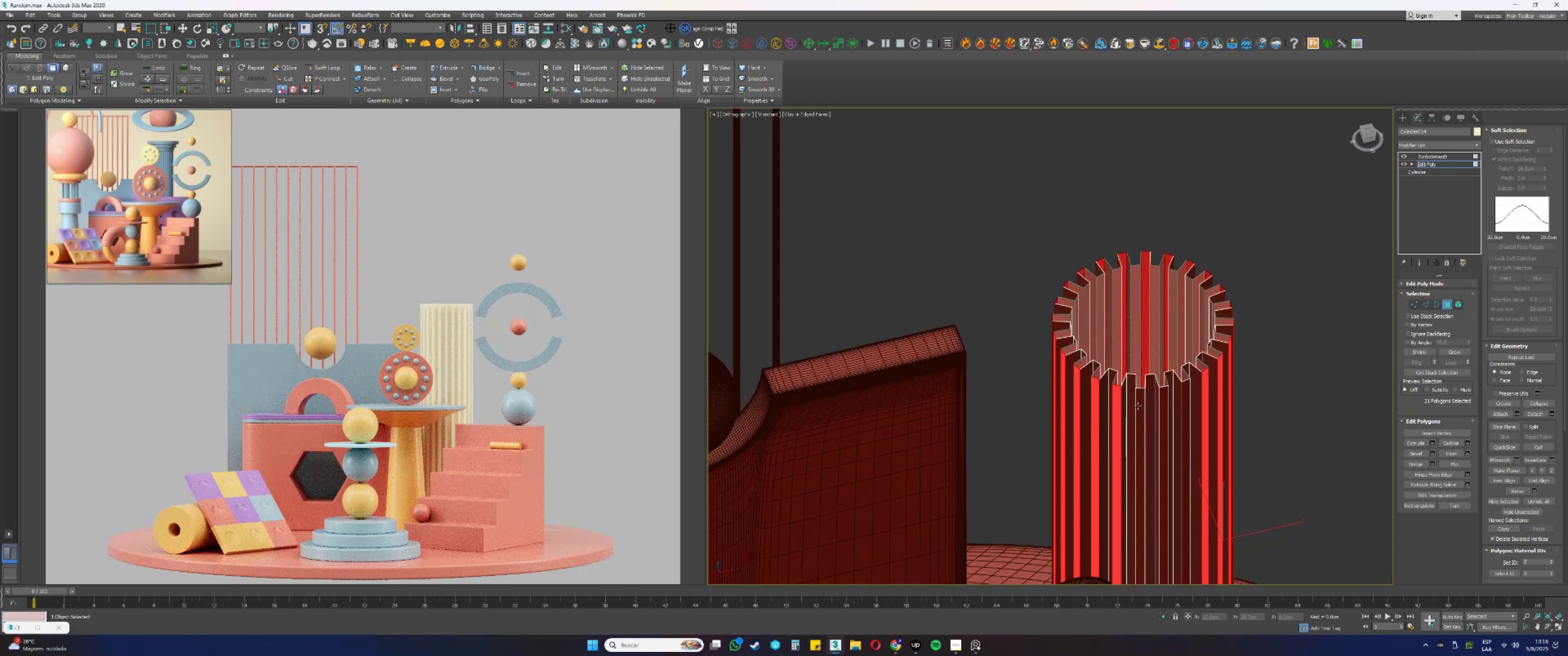 
hold_key(key=ControlLeft, duration=0.44)
left_click([1141, 406])
 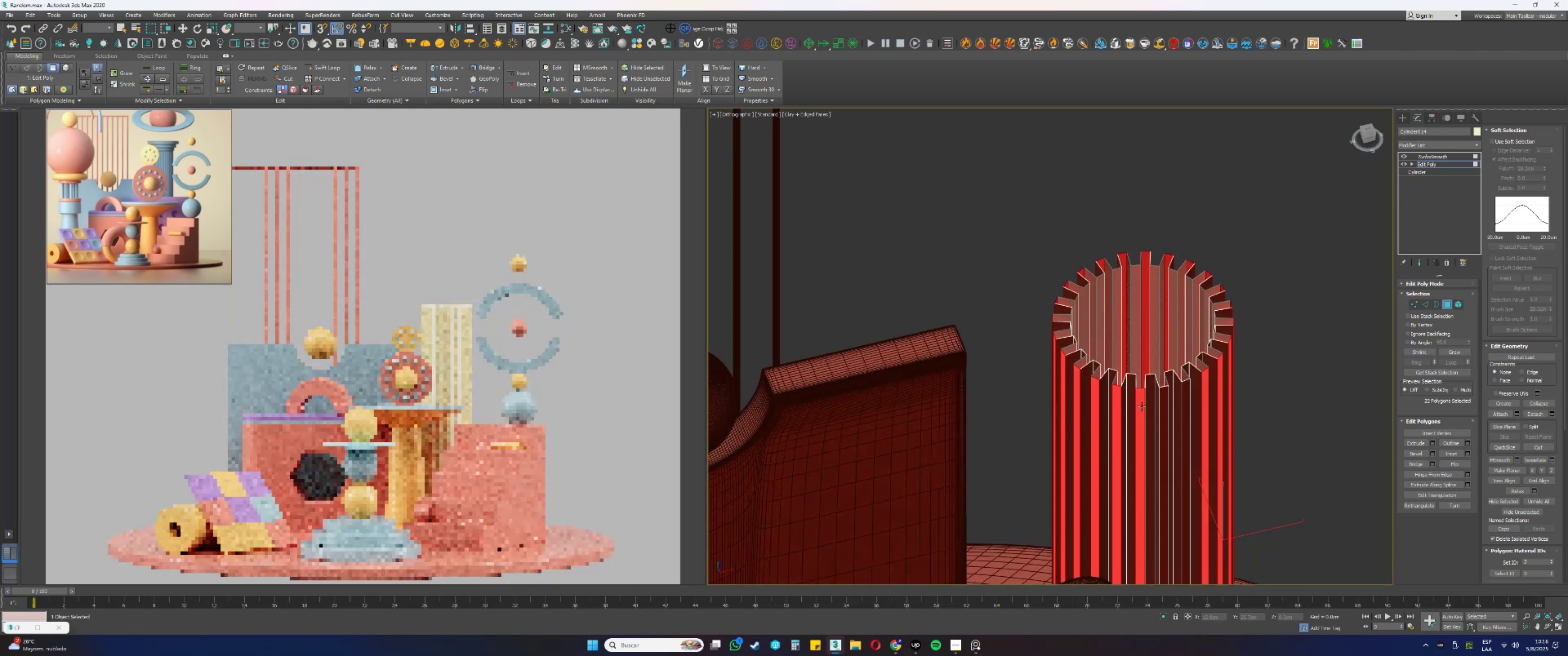 
key(Alt+AltLeft)
 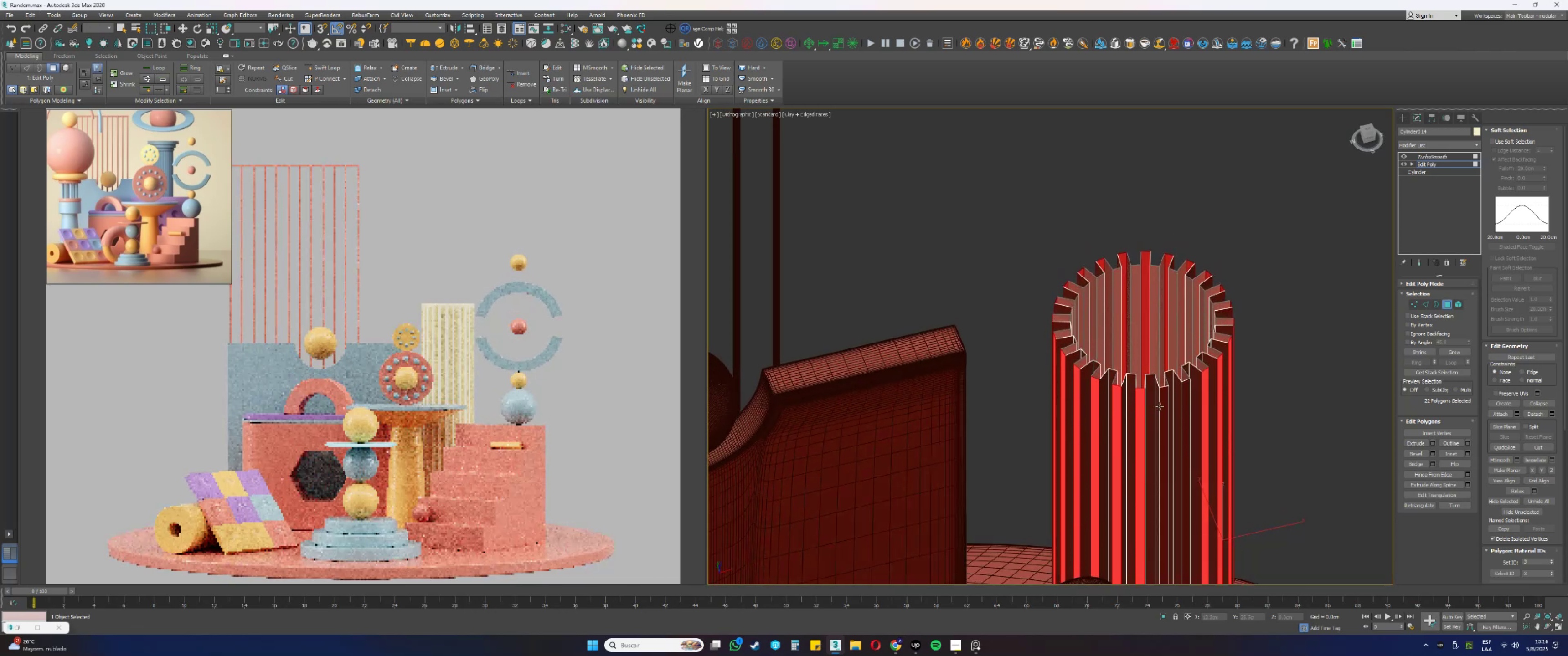 
hold_key(key=ControlLeft, duration=0.73)
left_click([1166, 402])
 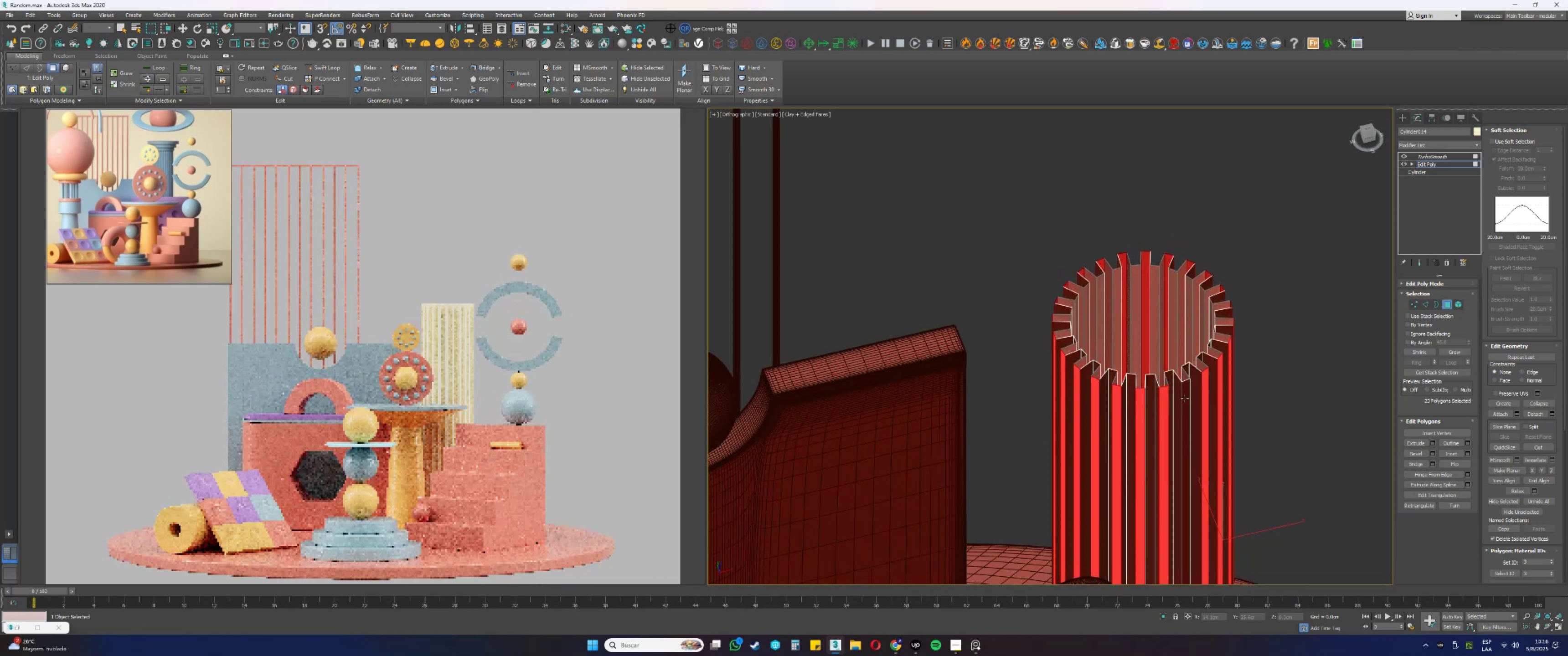 
double_click([1185, 398])
 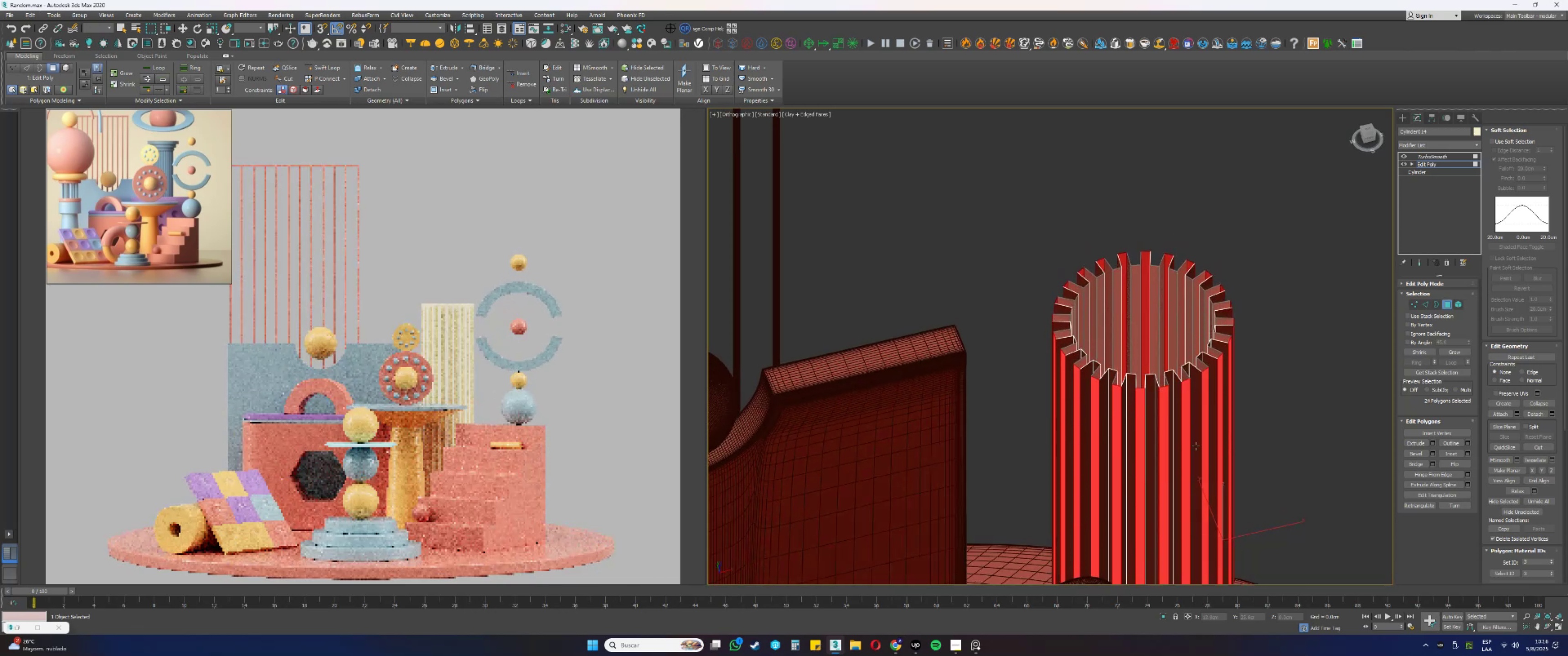 
key(R)
 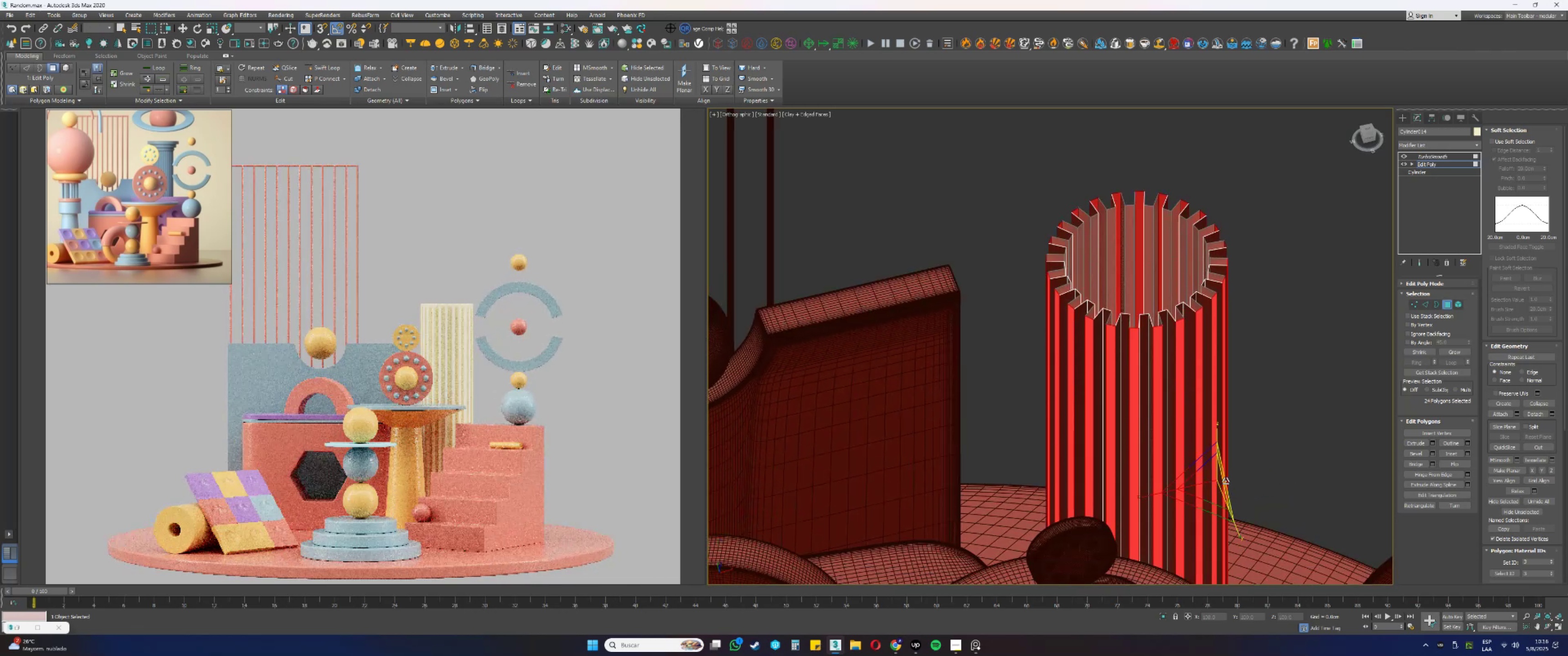 
left_click_drag(start_coordinate=[1211, 481], to_coordinate=[1211, 484])
 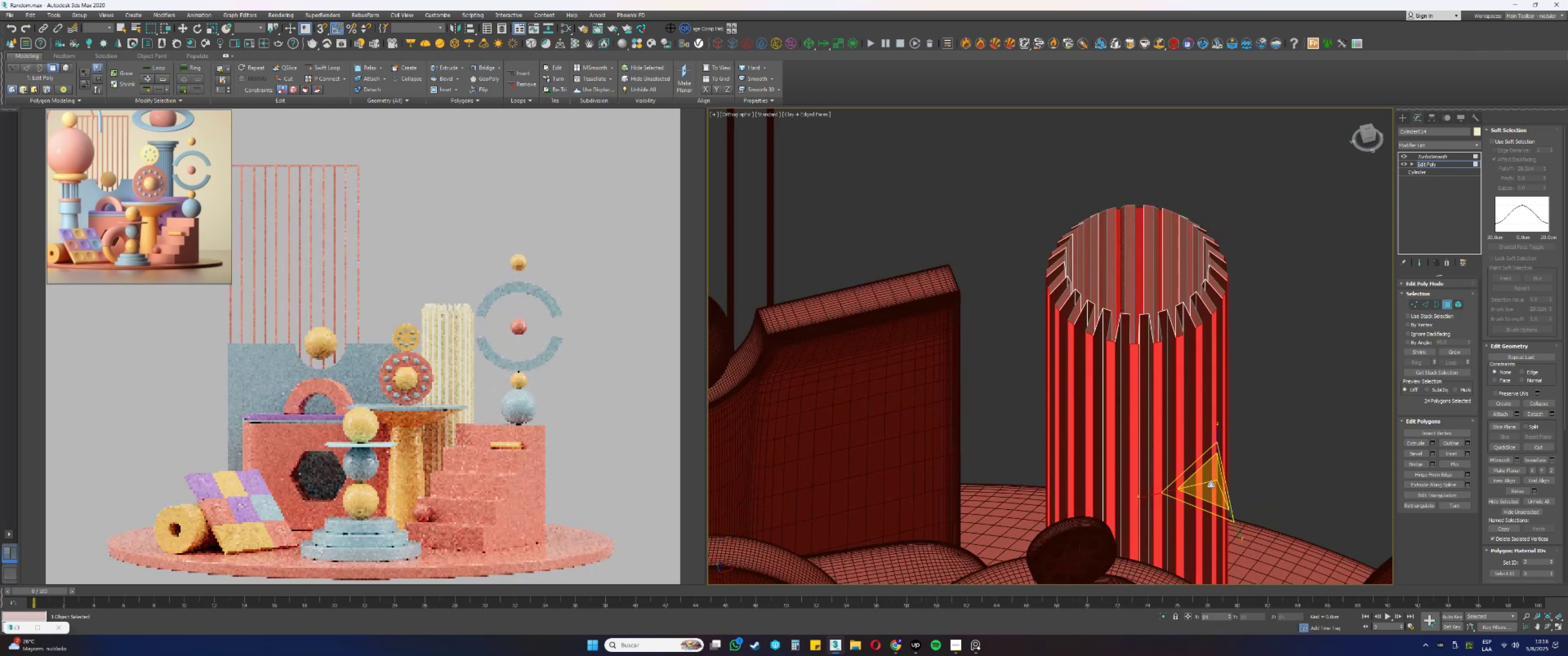 
key(Control+ControlLeft)
 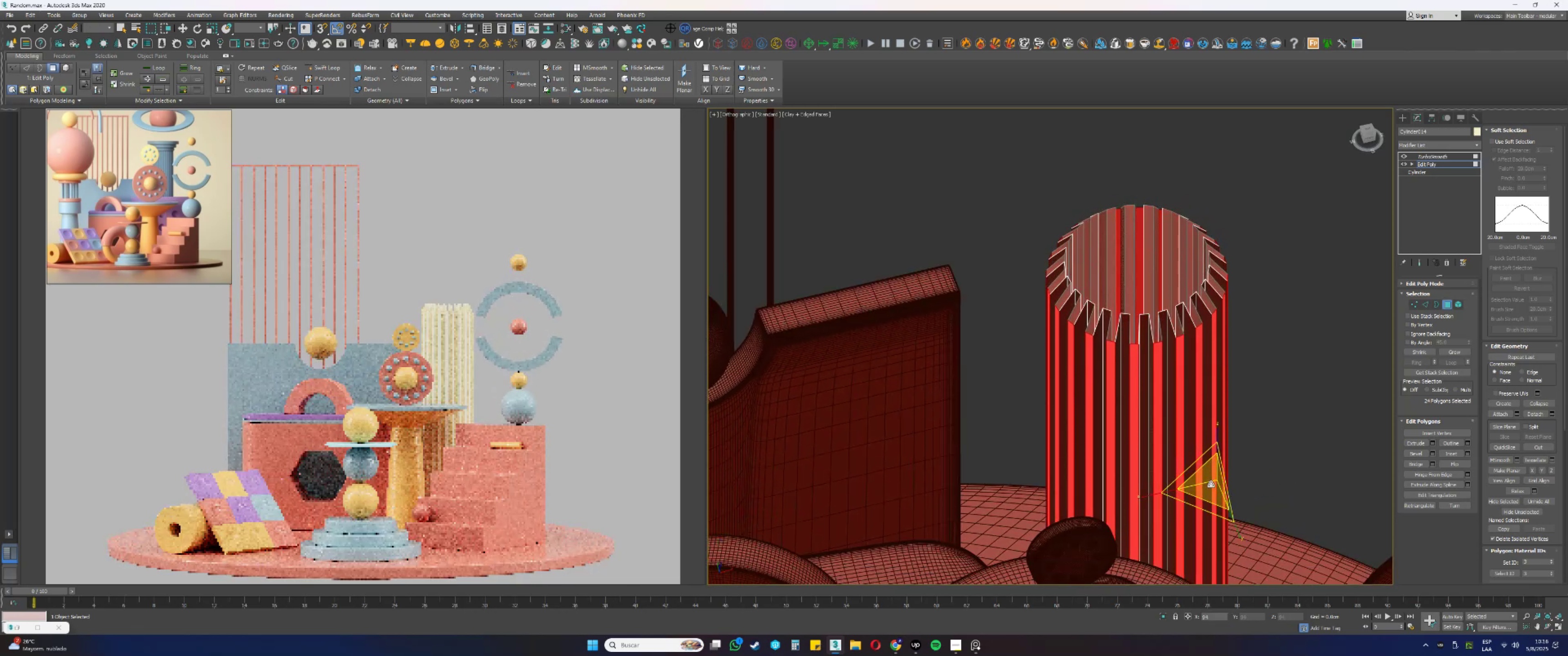 
key(Control+Z)
 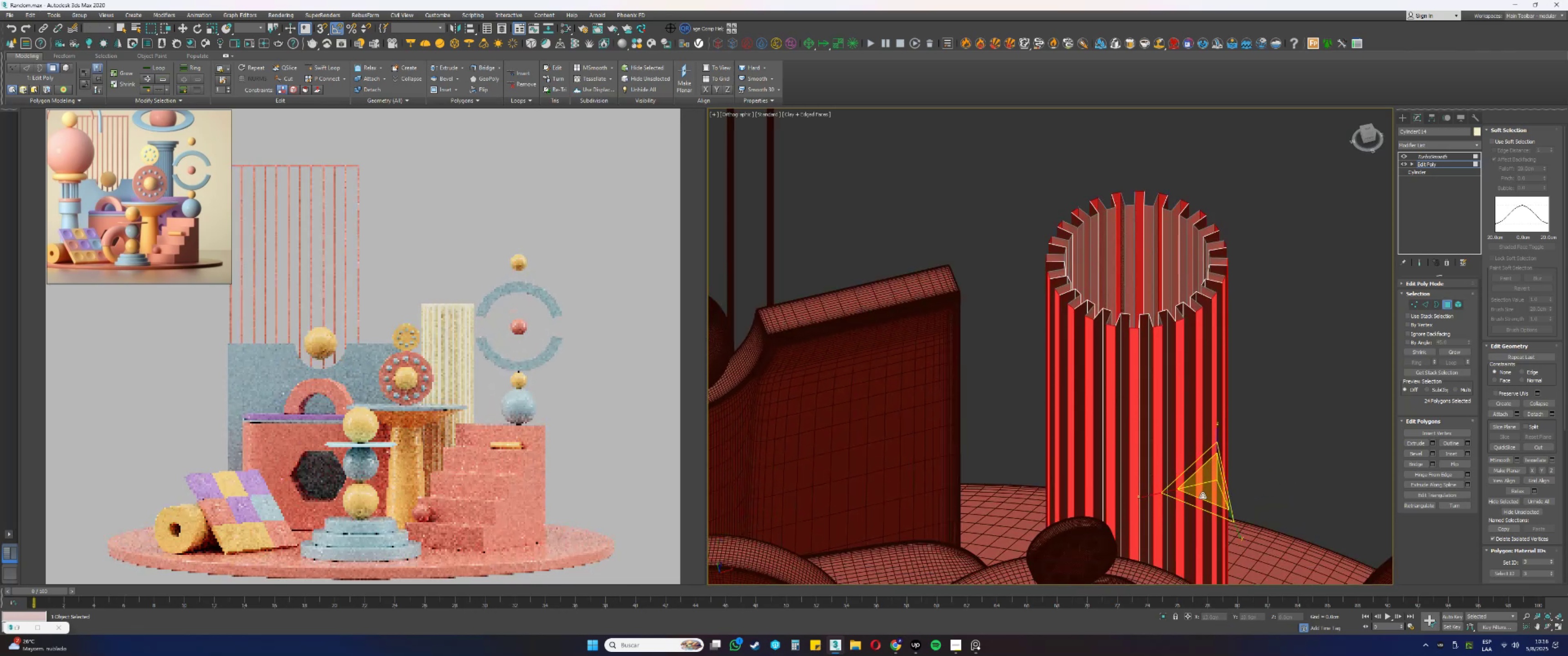 
left_click_drag(start_coordinate=[1201, 499], to_coordinate=[1197, 487])
 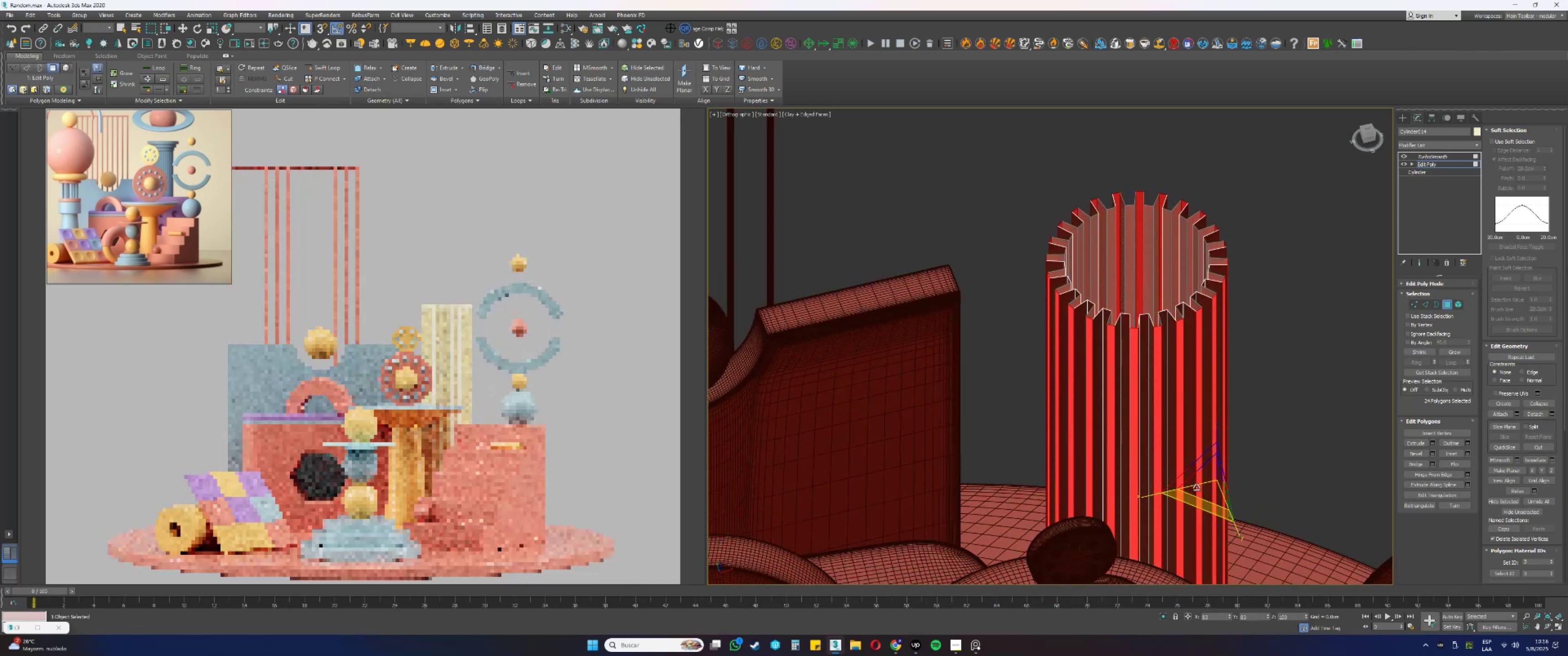 
key(Control+ControlLeft)
 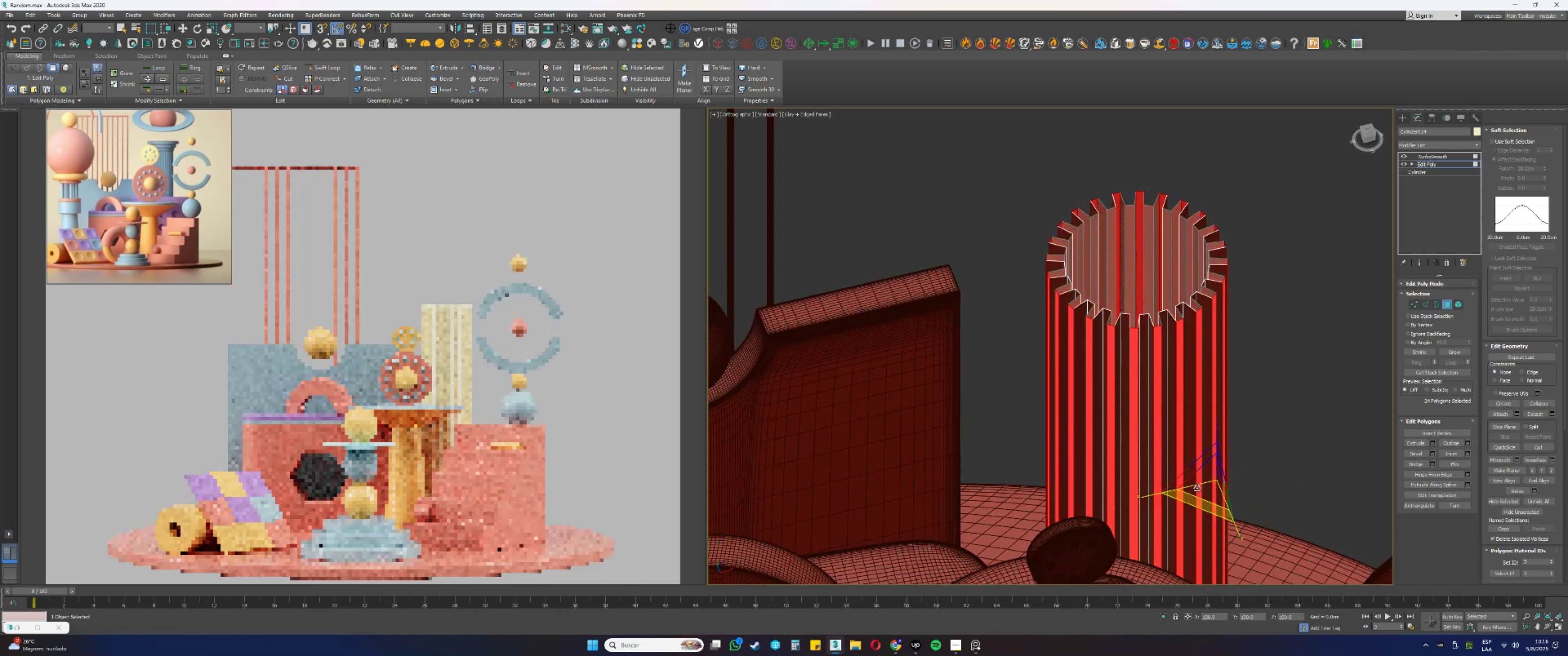 
key(Control+Z)
 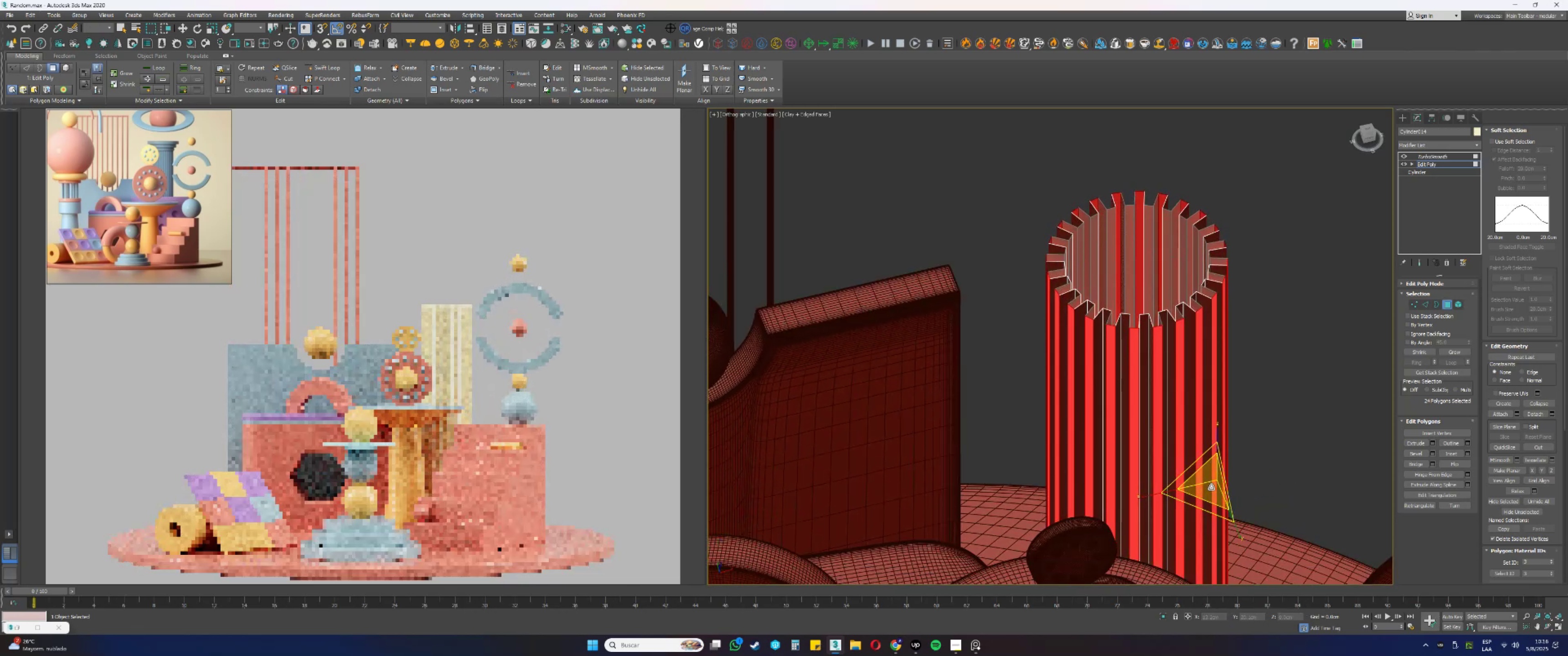 
left_click_drag(start_coordinate=[1213, 474], to_coordinate=[1210, 476])
 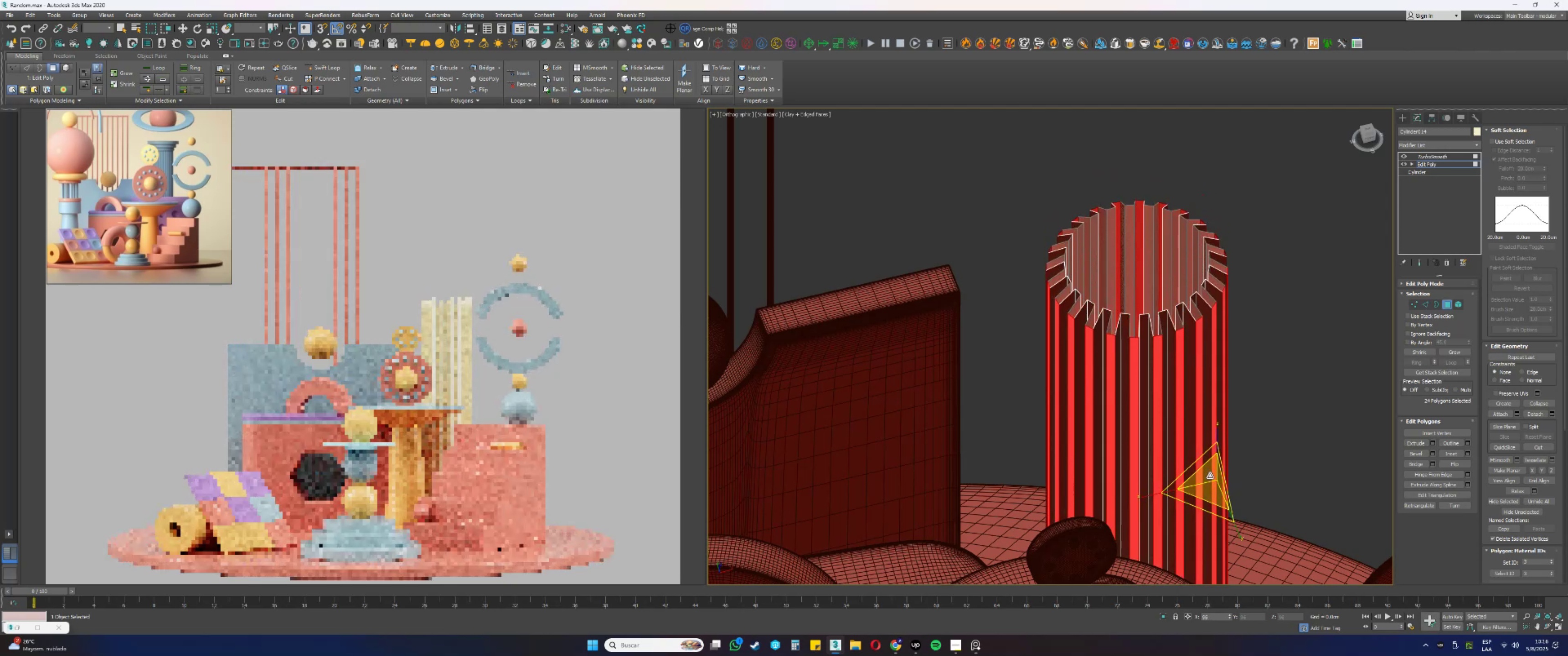 
key(Control+ControlLeft)
 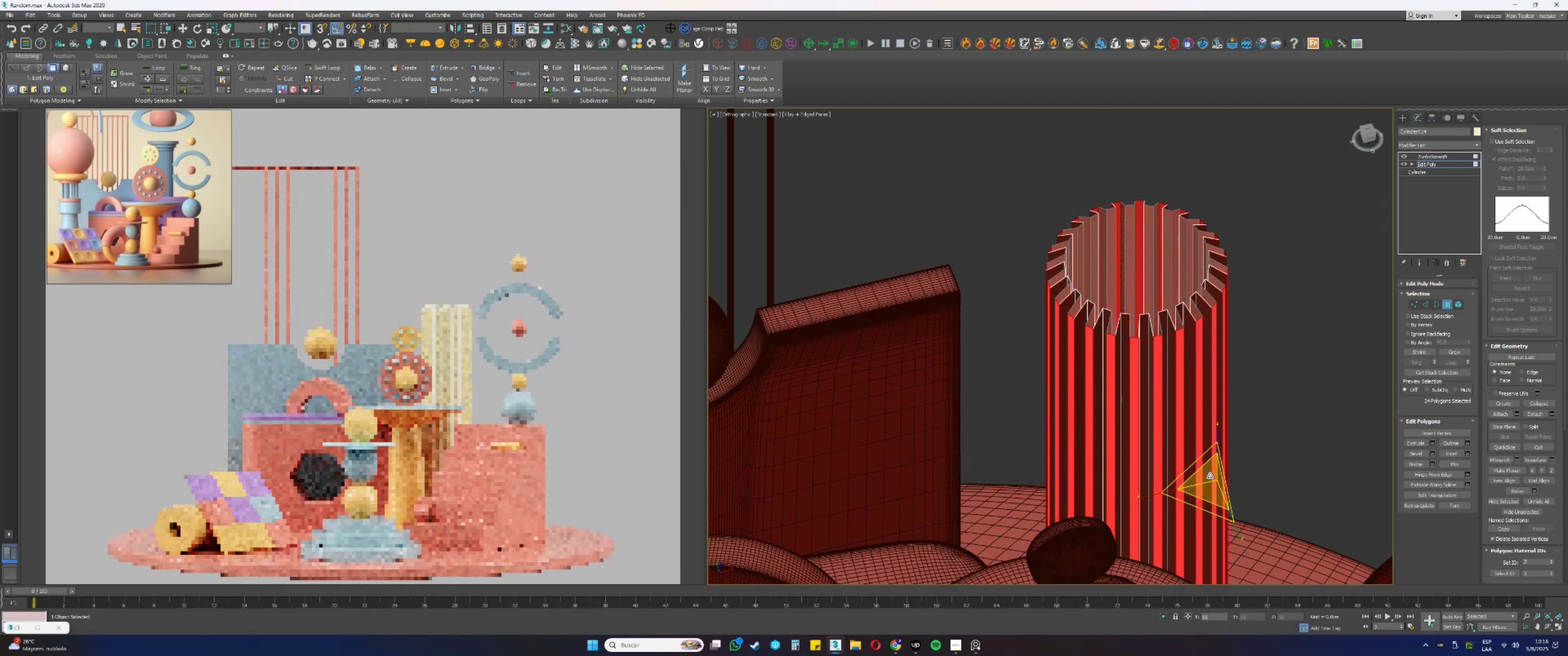 
key(Control+Z)
 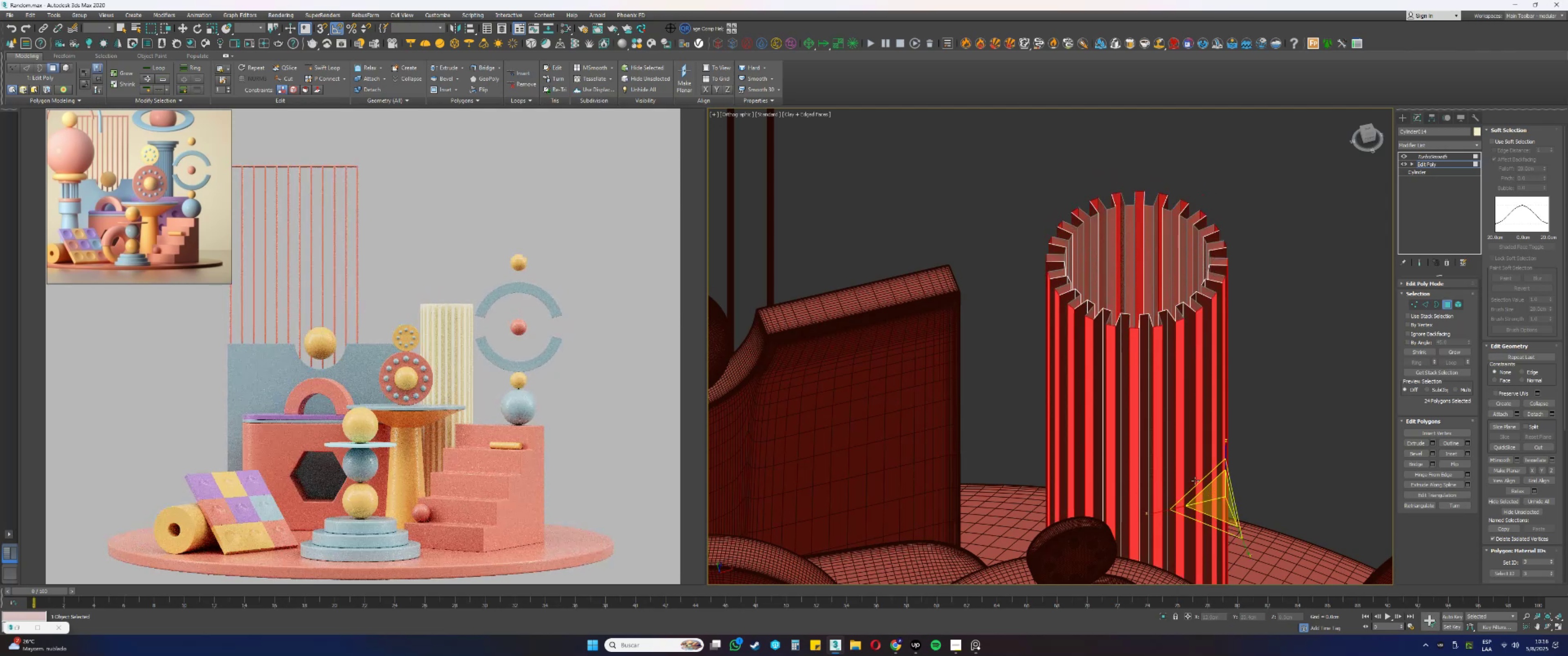 
hold_key(key=AltLeft, duration=0.49)
 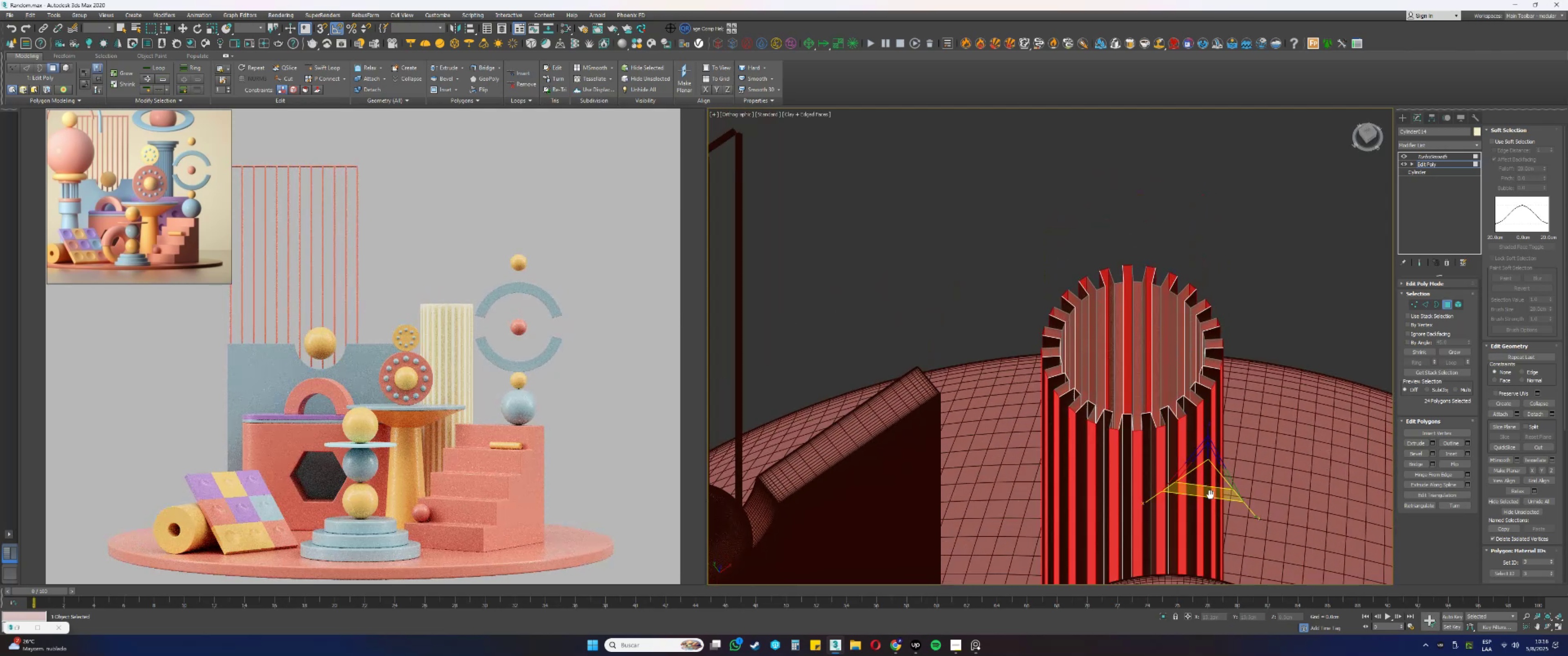 
key(Alt+AltLeft)
 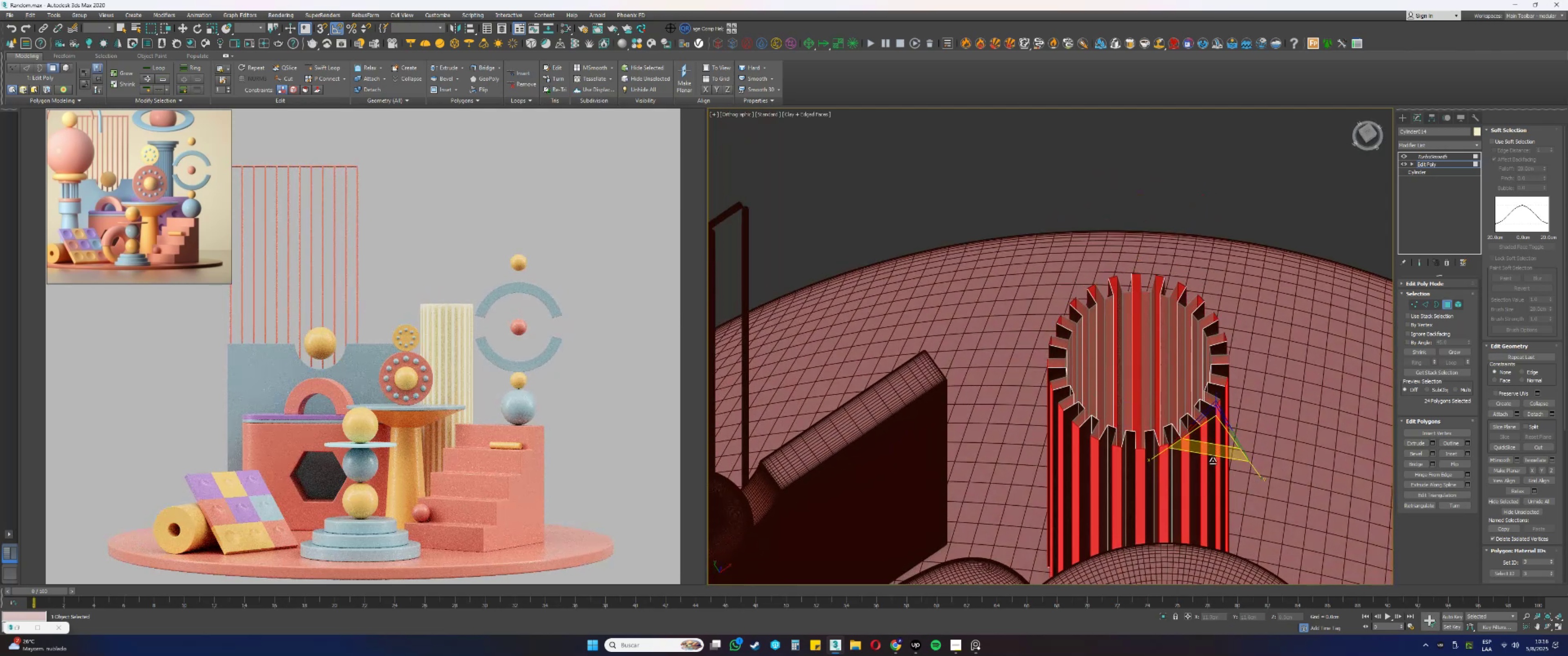 
scroll: coordinate [1209, 466], scroll_direction: up, amount: 2.0
 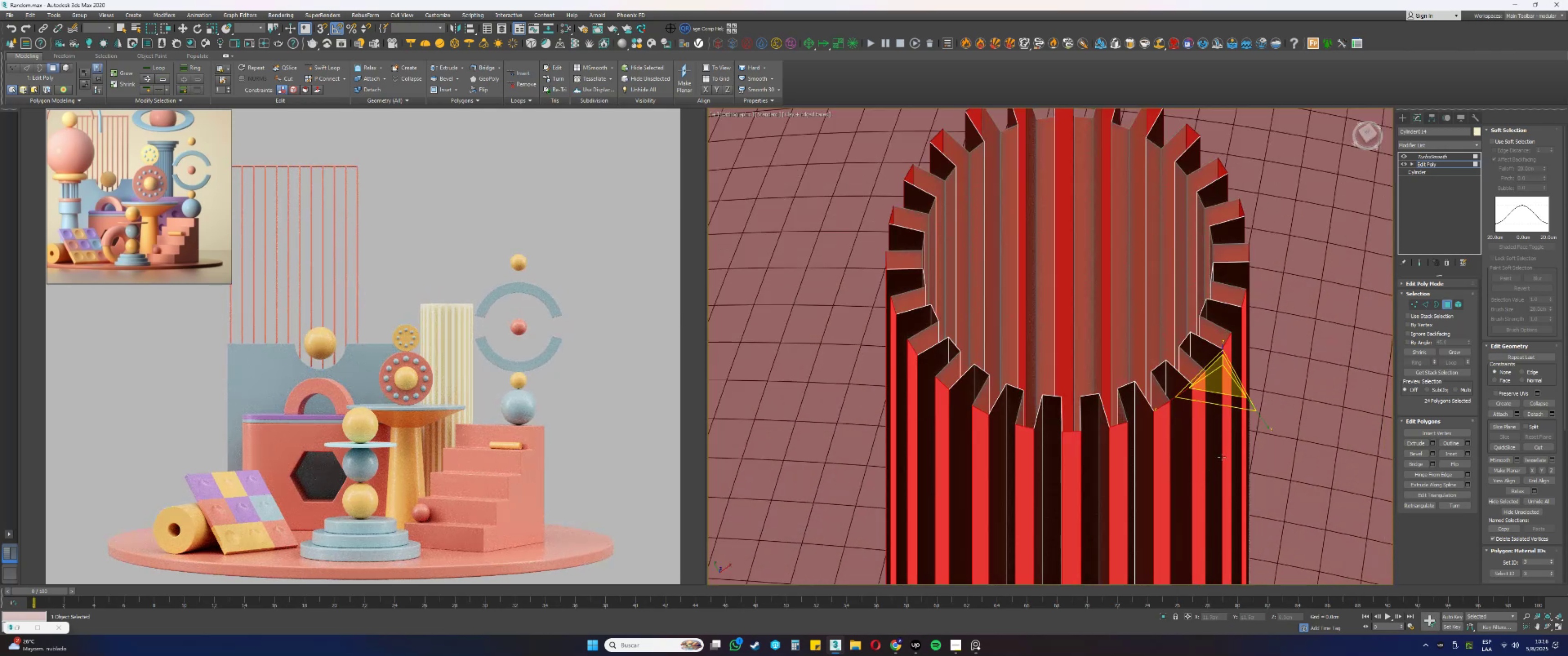 
wait(5.51)
 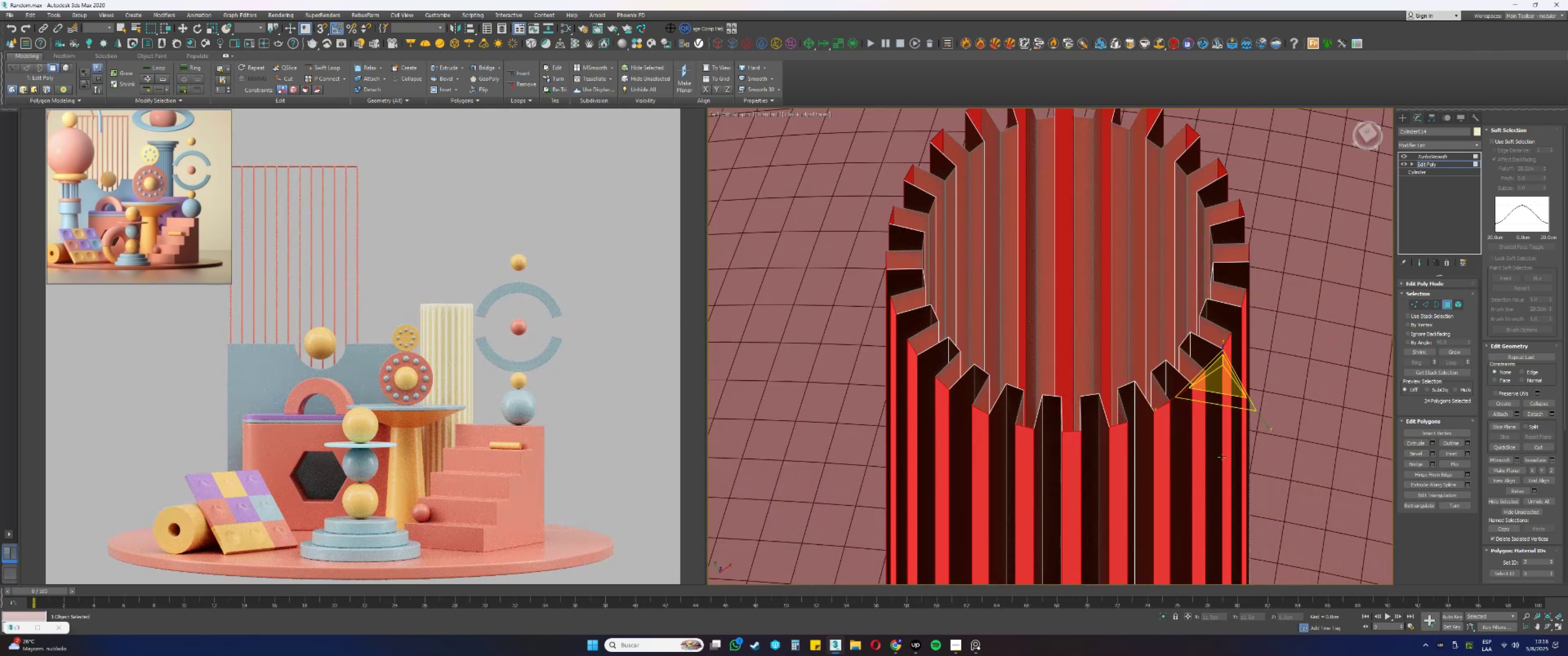 
key(3)
 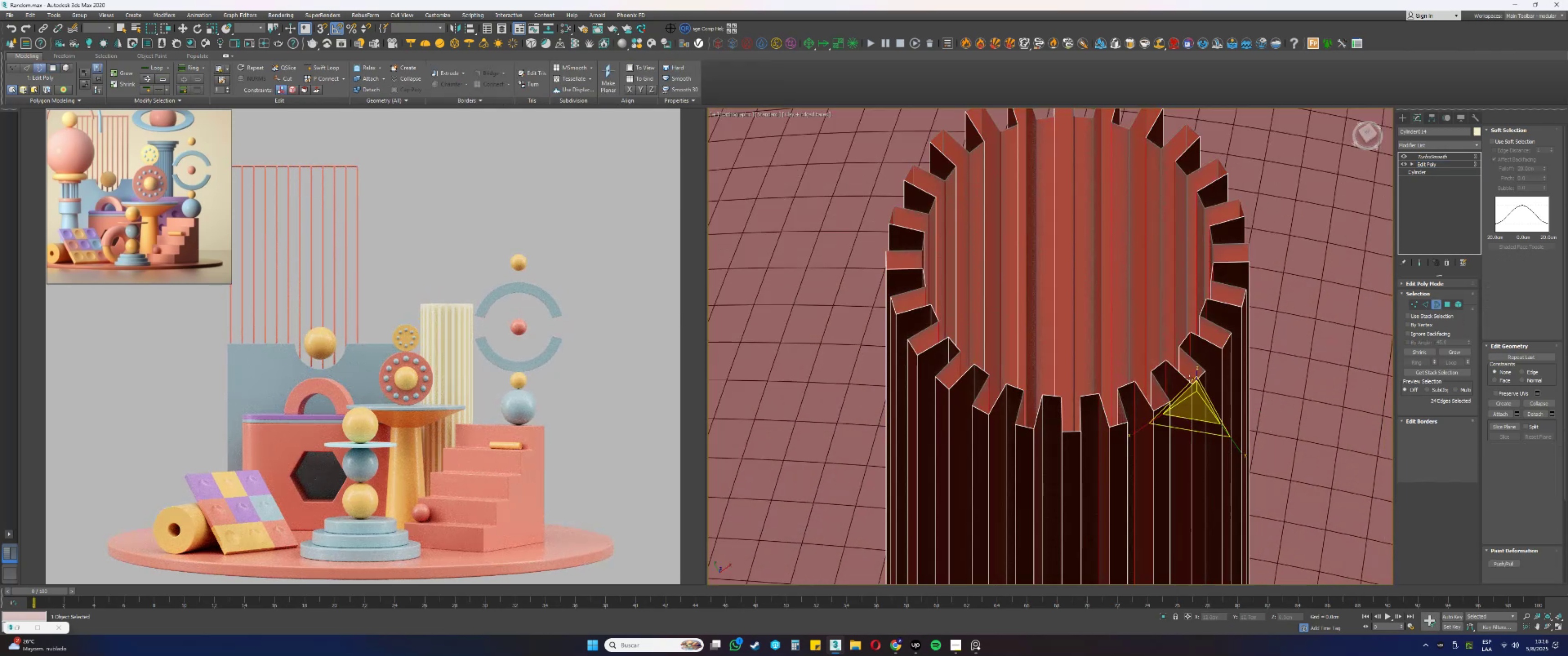 
scroll: coordinate [1170, 394], scroll_direction: down, amount: 6.0
 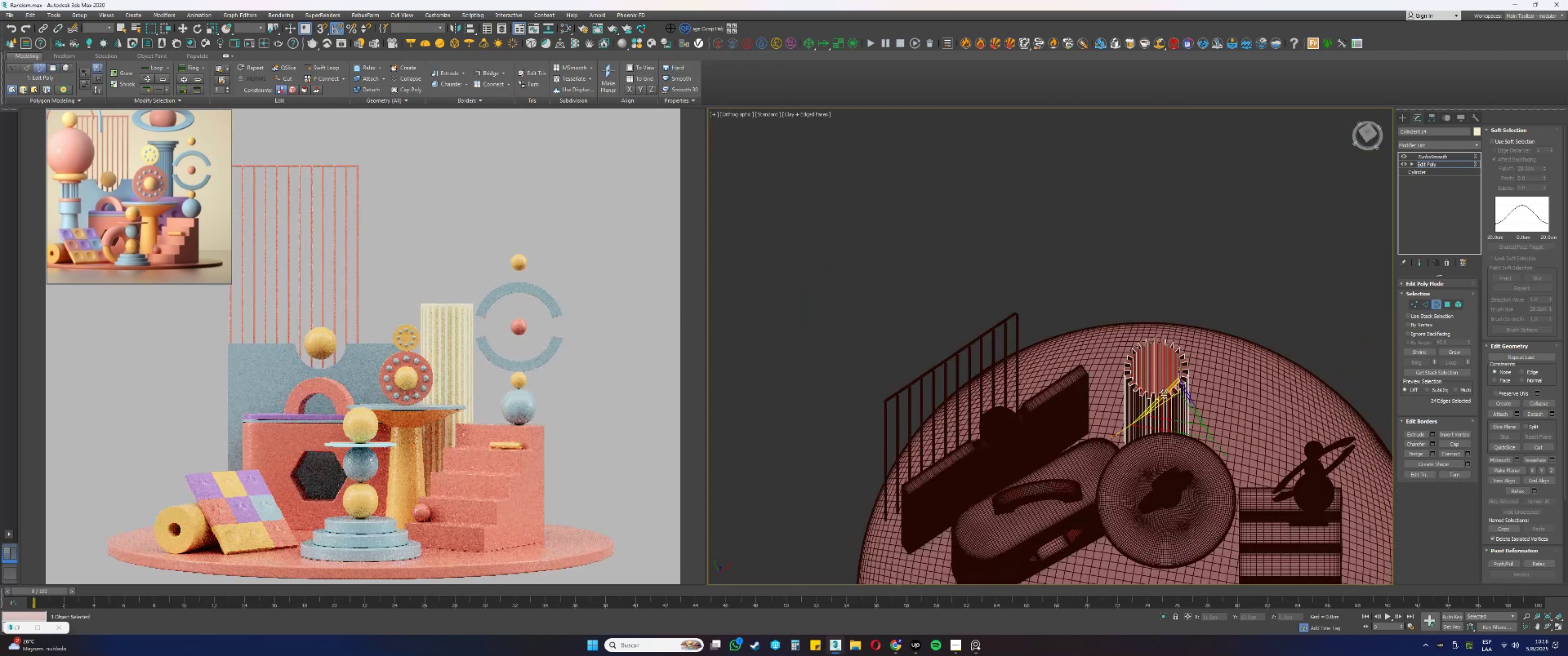 
left_click_drag(start_coordinate=[1278, 256], to_coordinate=[1082, 631])
 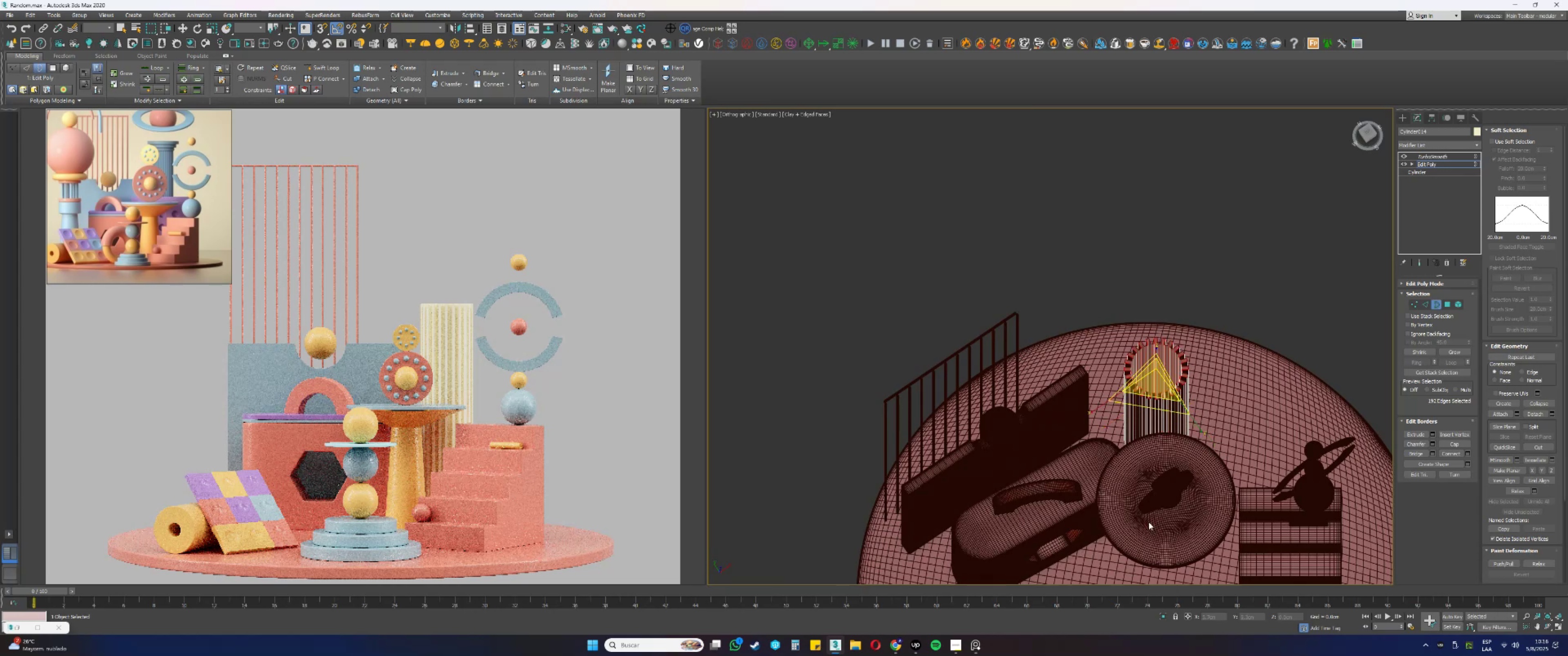 
scroll: coordinate [1178, 397], scroll_direction: up, amount: 5.0
 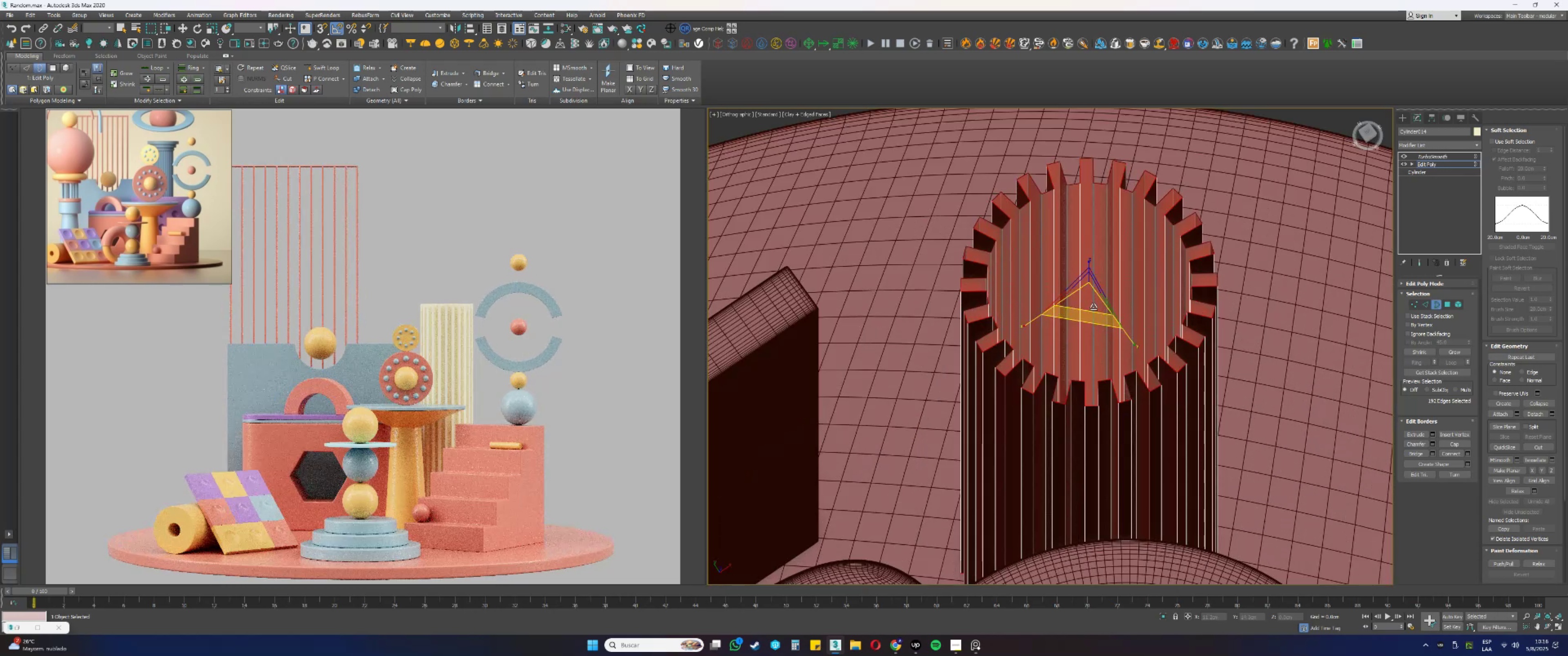 
left_click_drag(start_coordinate=[1093, 296], to_coordinate=[1092, 302])
 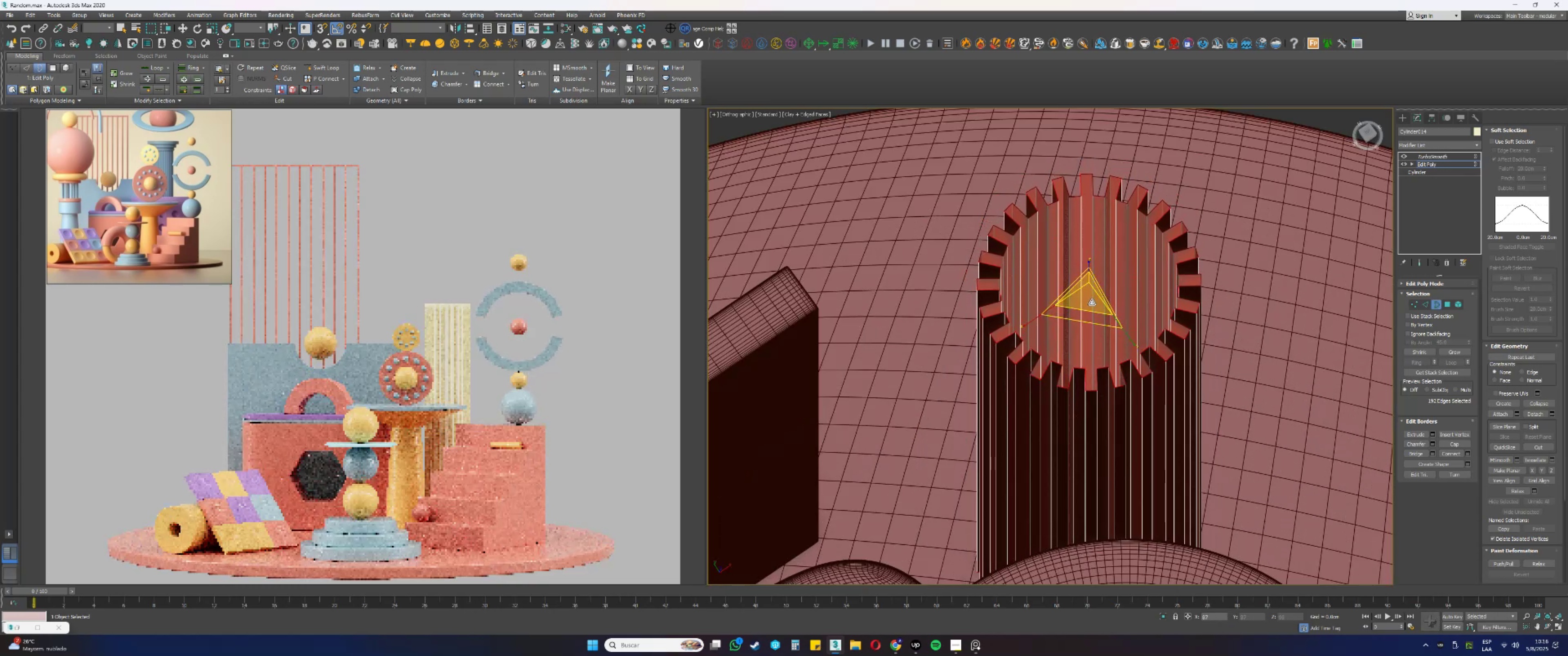 
key(Control+ControlLeft)
 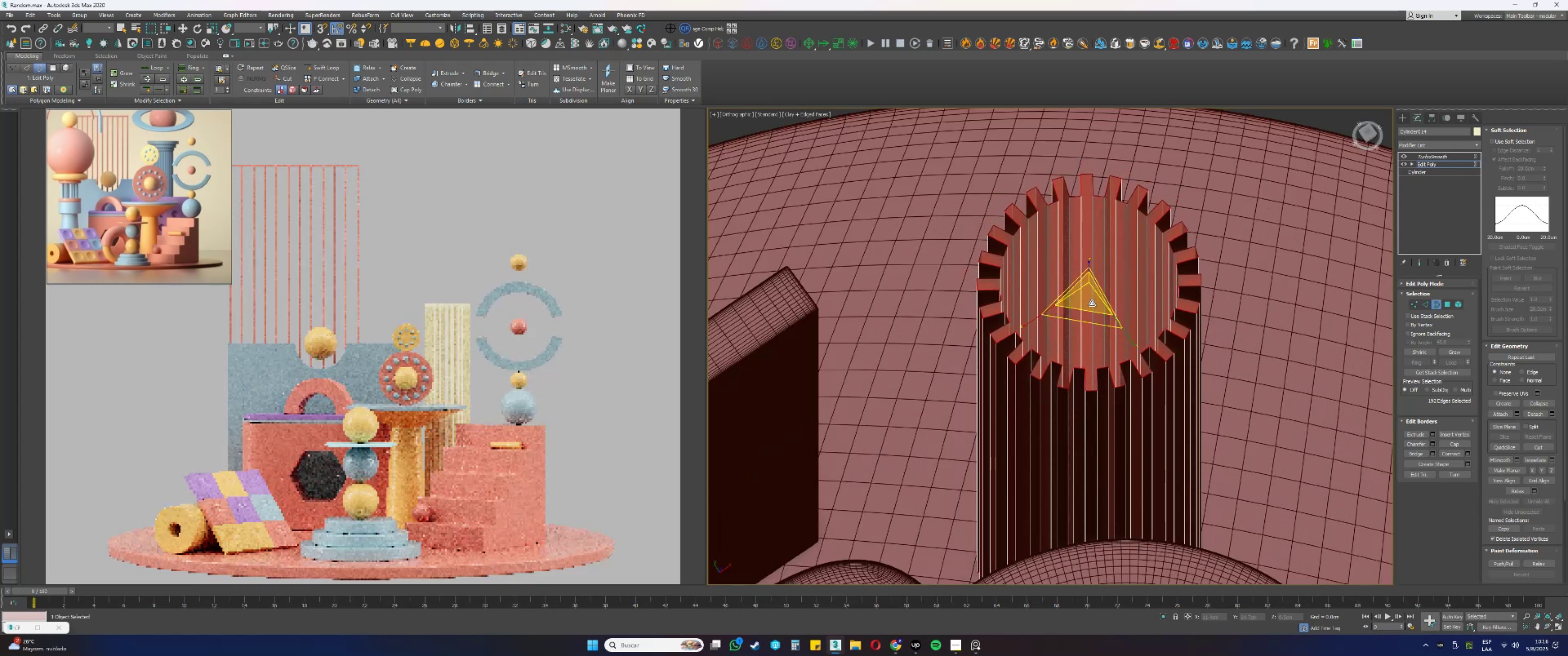 
key(Control+Z)
 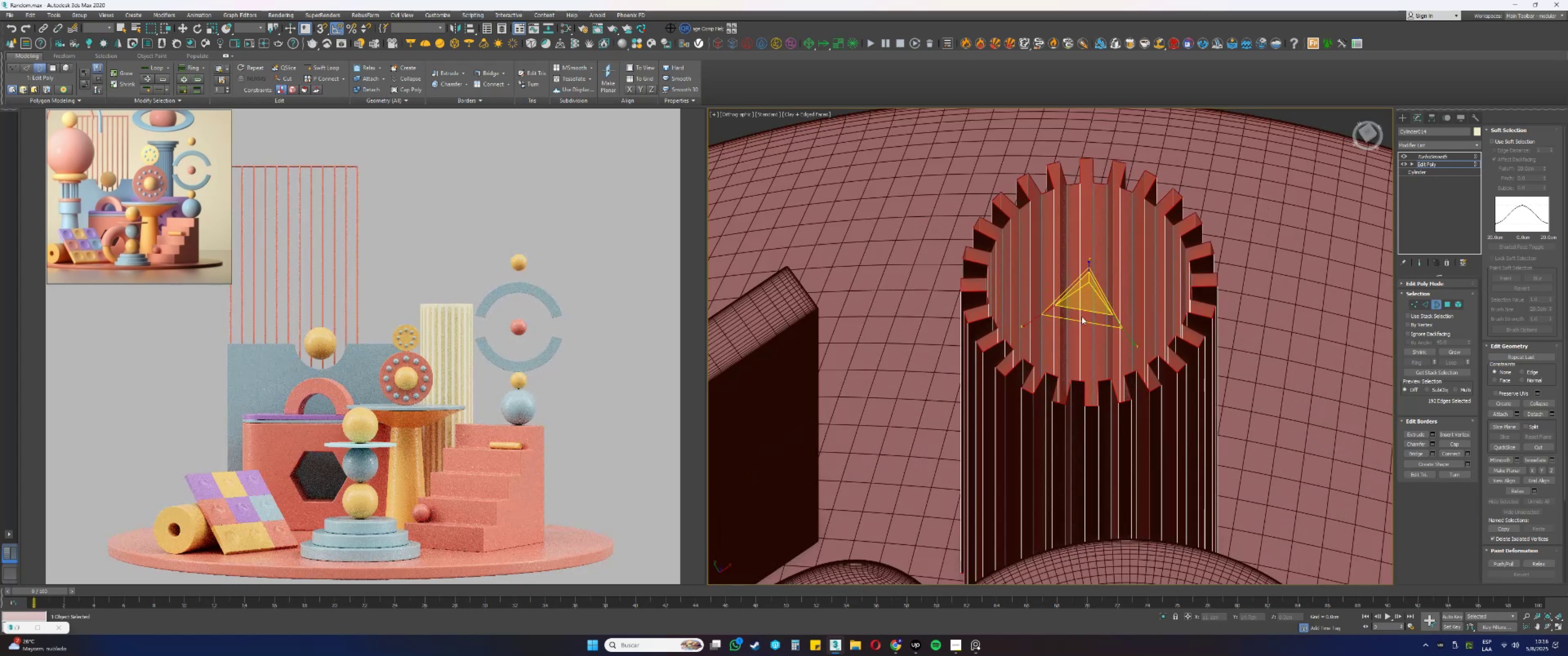 
left_click_drag(start_coordinate=[1083, 322], to_coordinate=[1083, 325])
 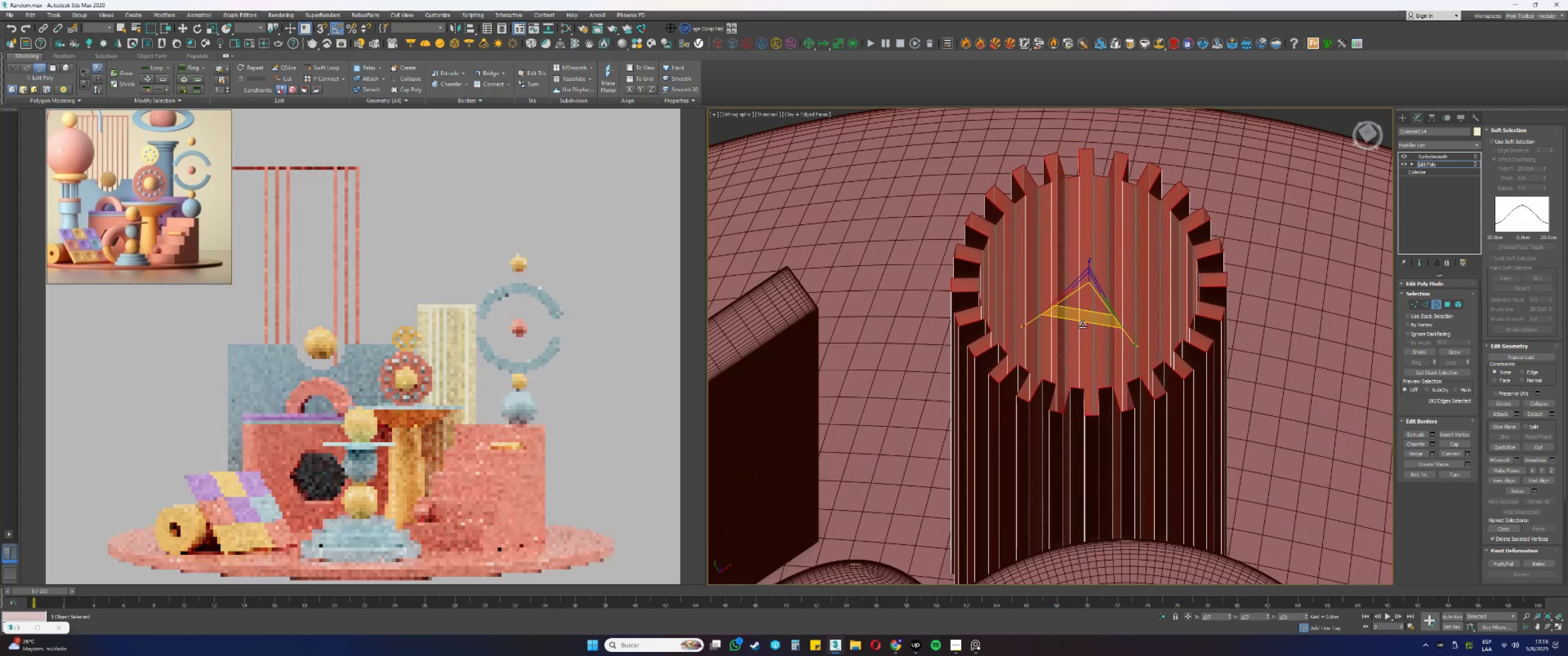 
key(Control+ControlLeft)
 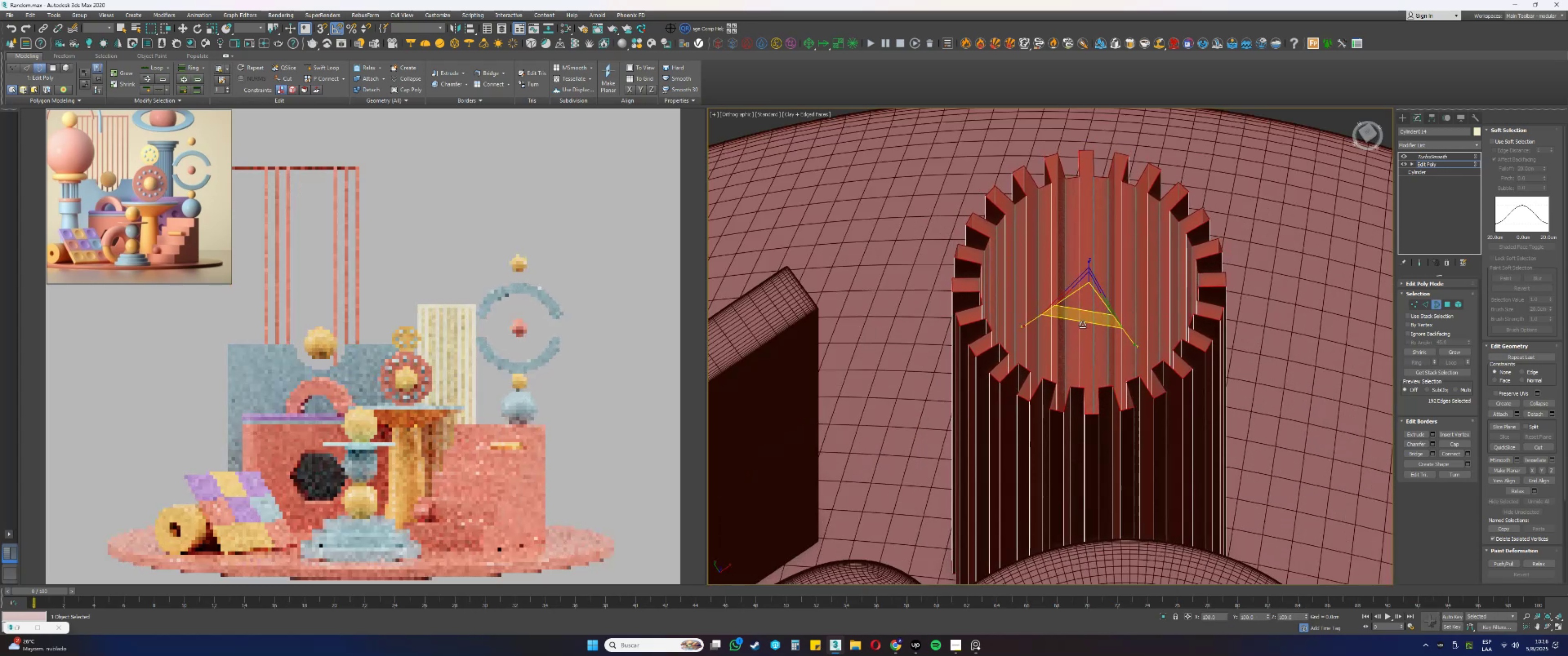 
key(Control+Z)
 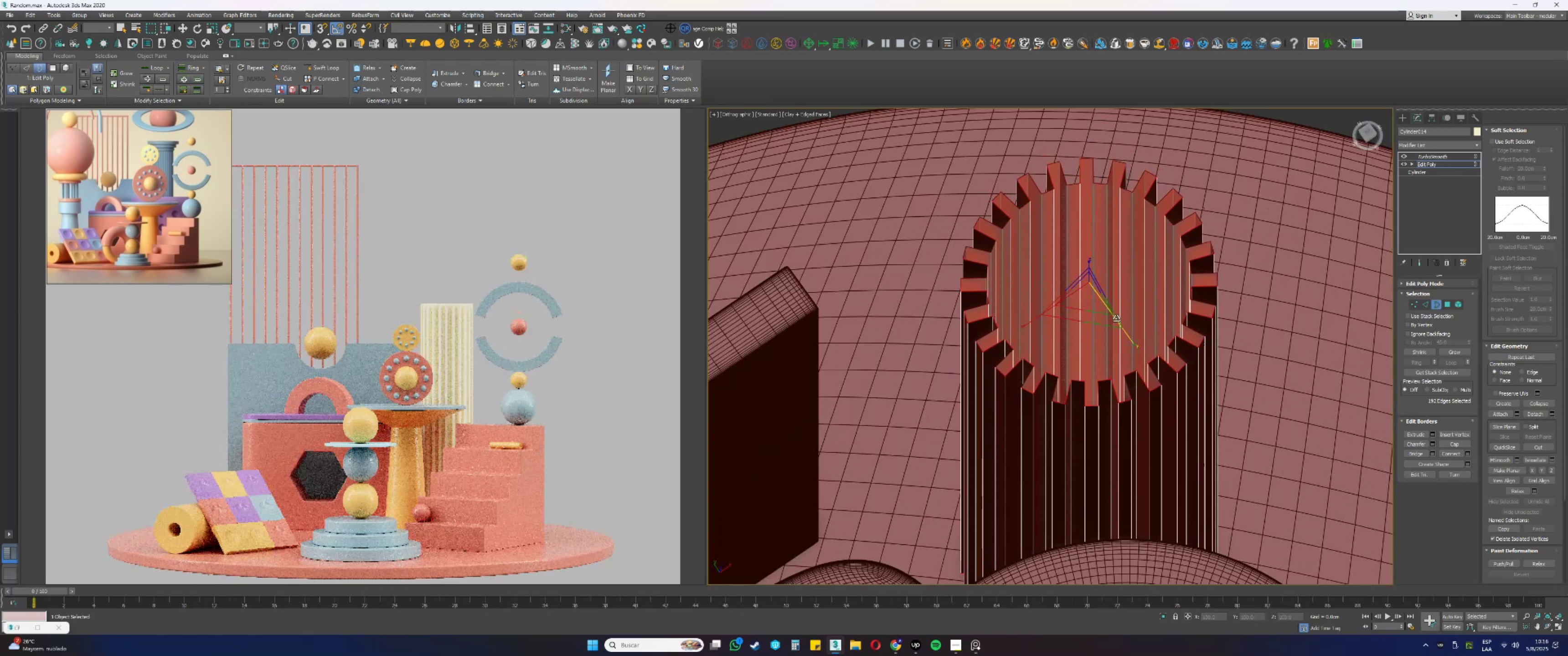 
left_click_drag(start_coordinate=[1119, 321], to_coordinate=[1109, 317])
 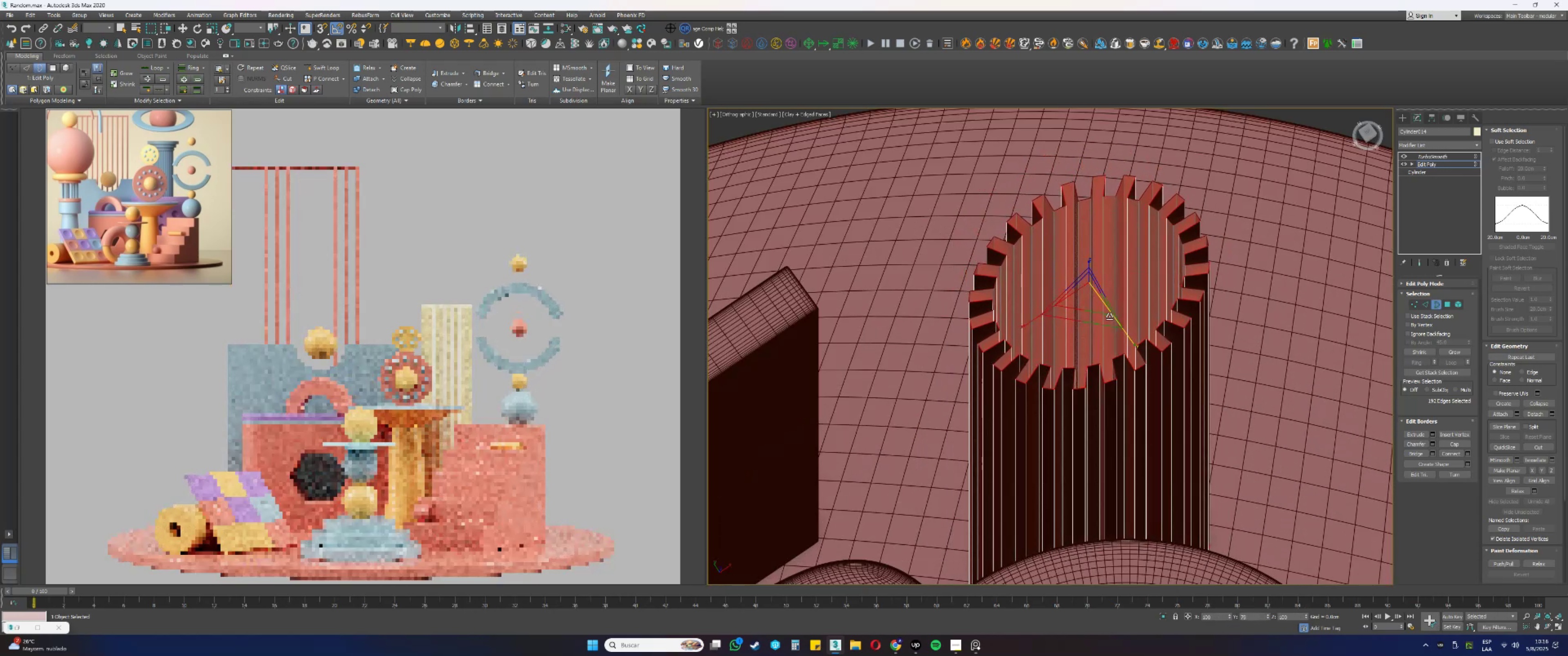 
key(Control+ControlLeft)
 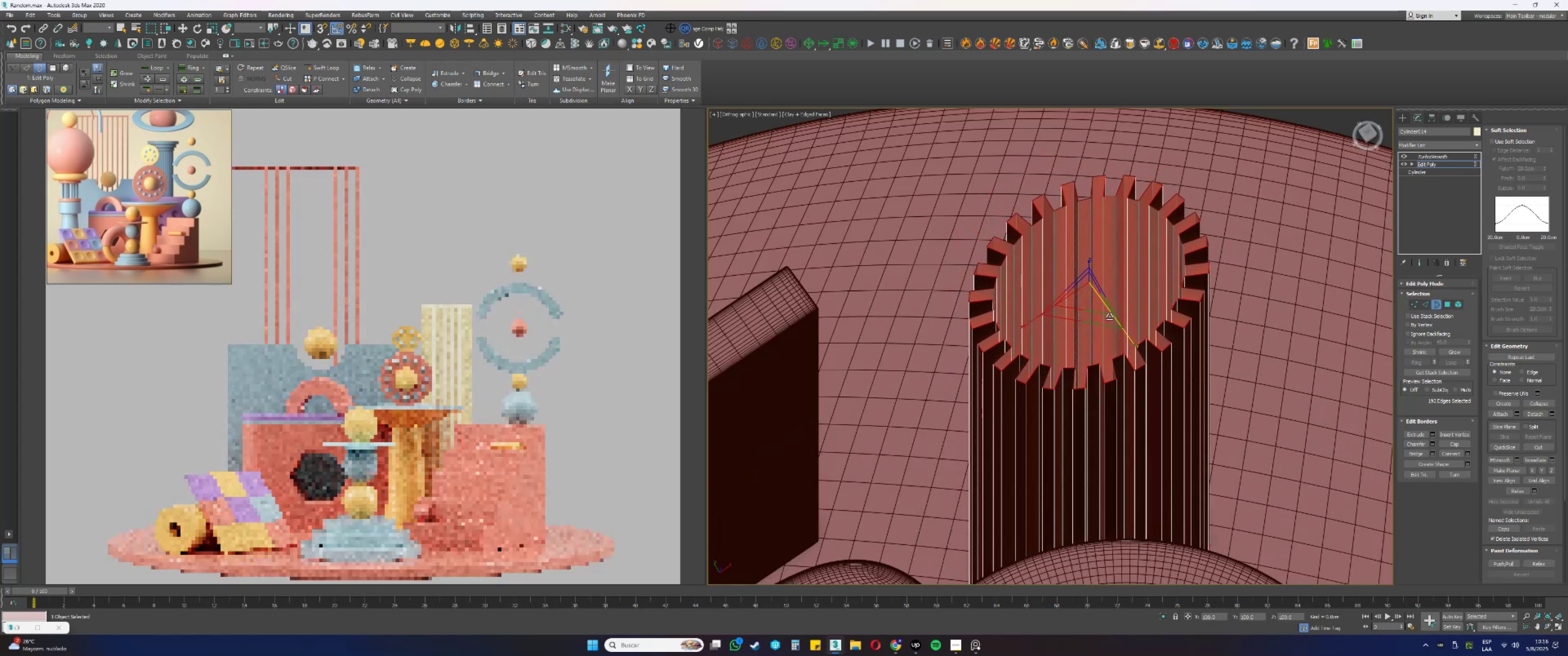 
key(Control+Z)
 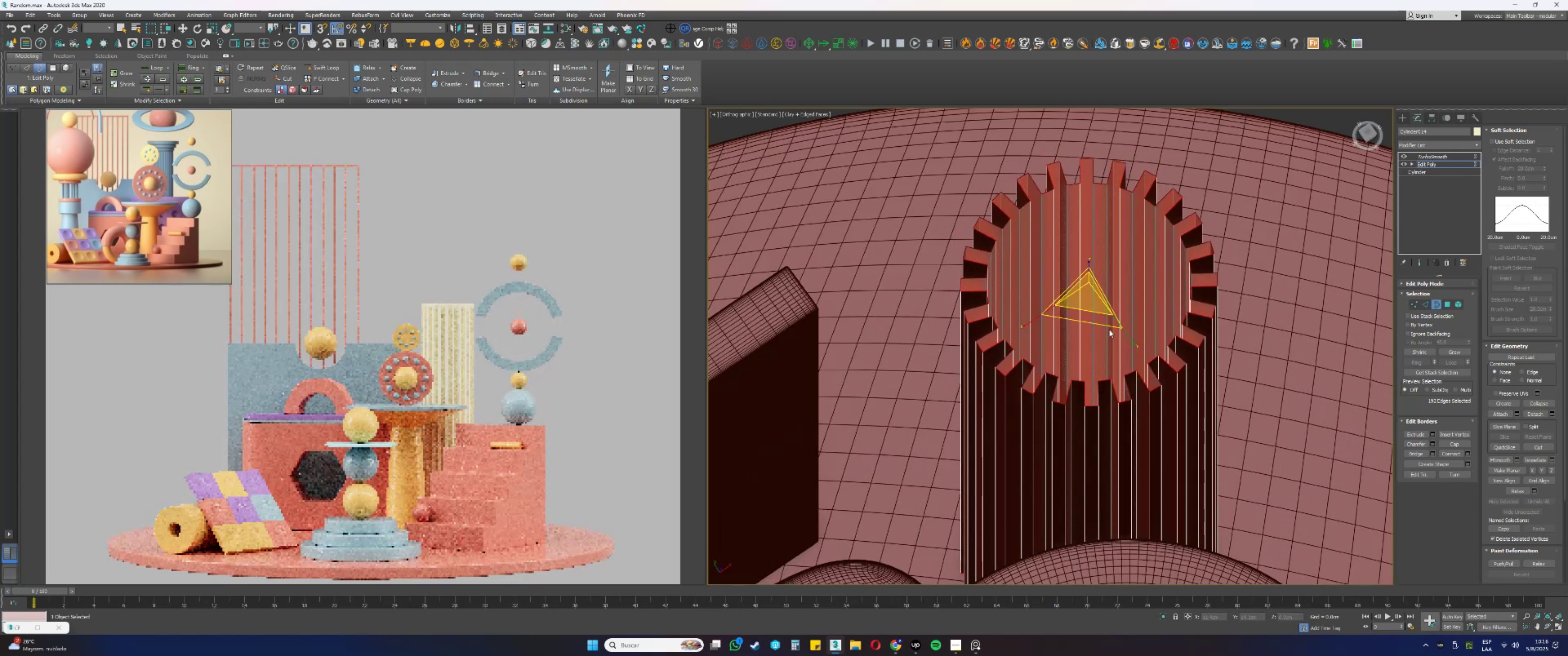 
key(3)
 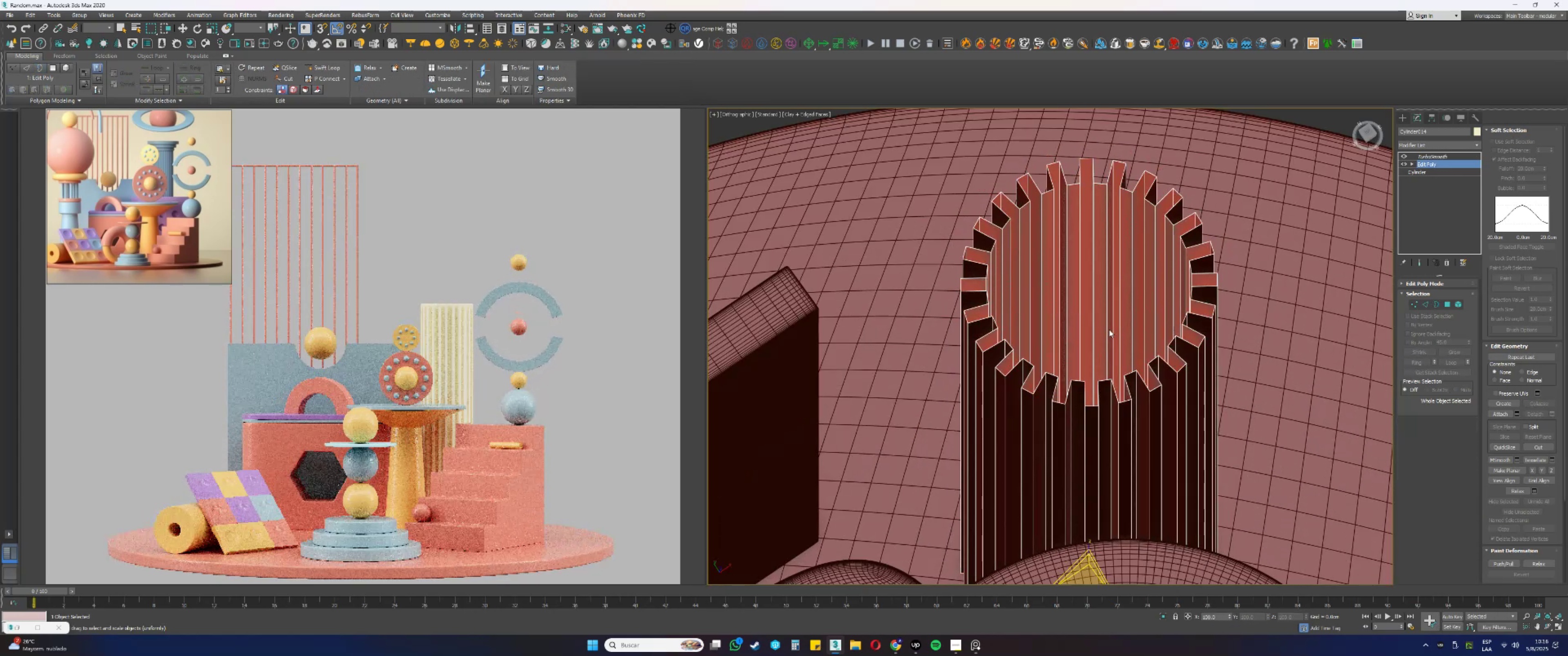 
scroll: coordinate [1109, 329], scroll_direction: down, amount: 1.0
 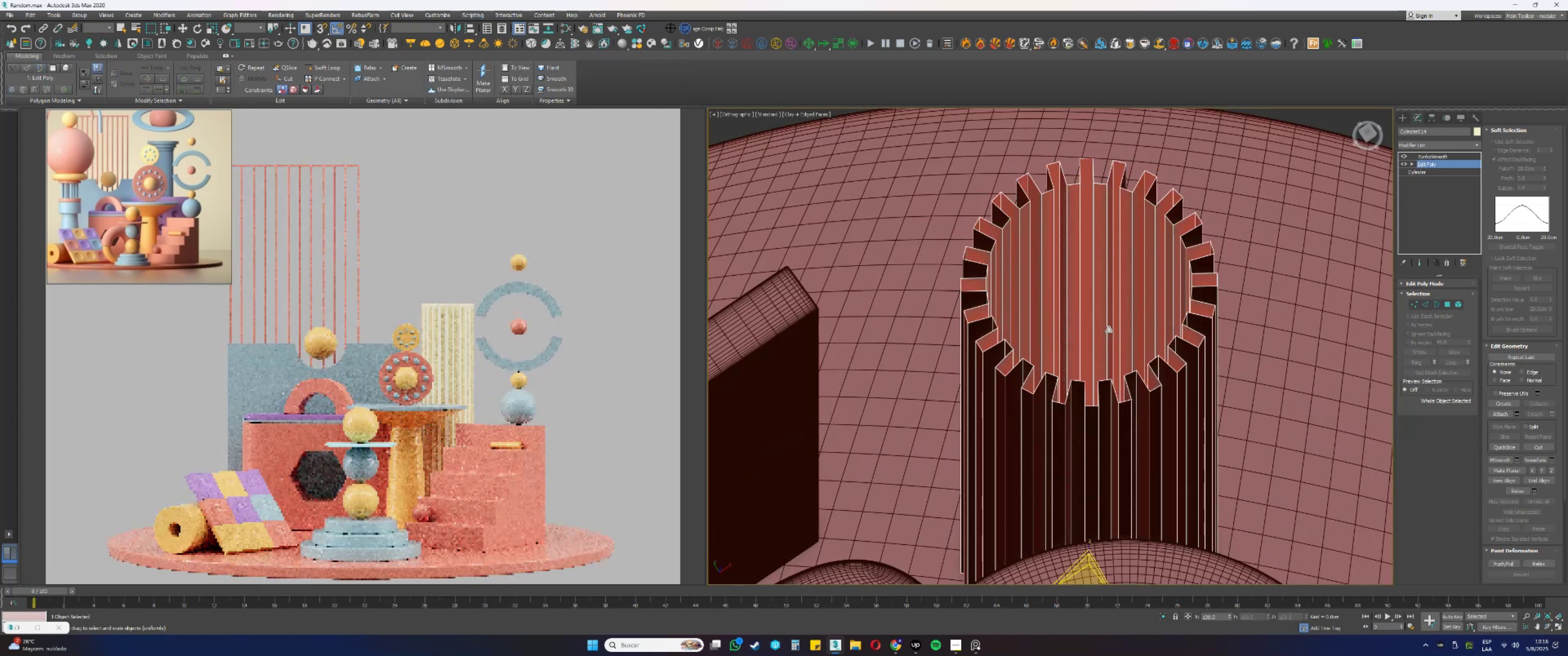 
hold_key(key=AltLeft, duration=0.31)
 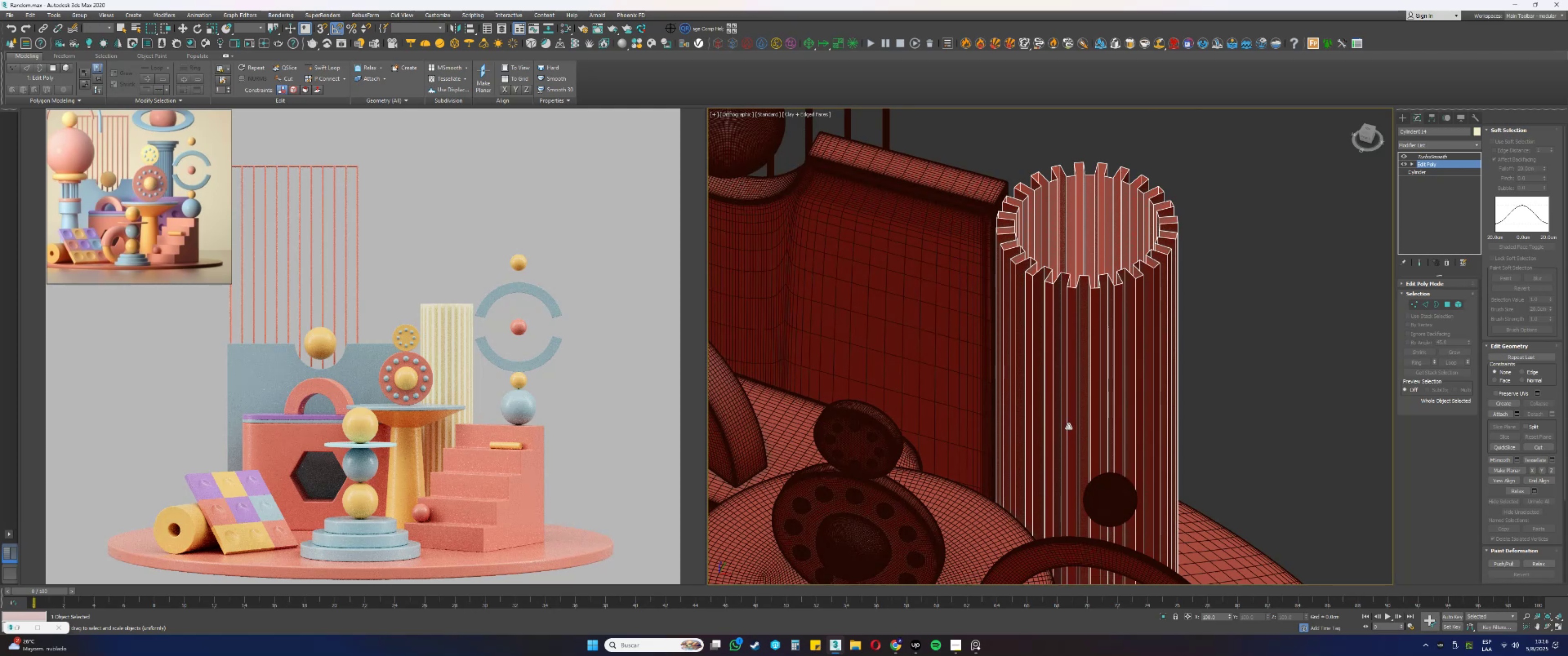 
key(Alt+AltLeft)
 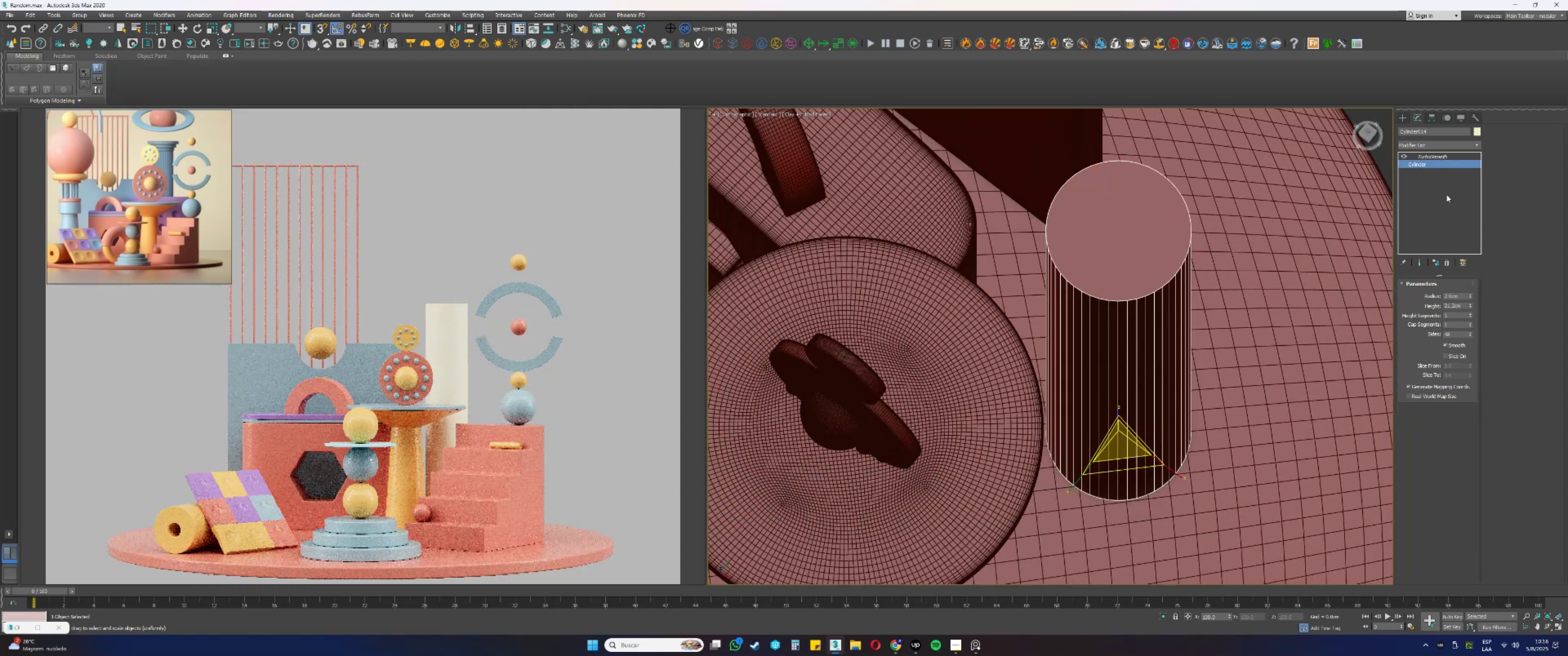 
left_click_drag(start_coordinate=[1459, 334], to_coordinate=[1415, 338])
 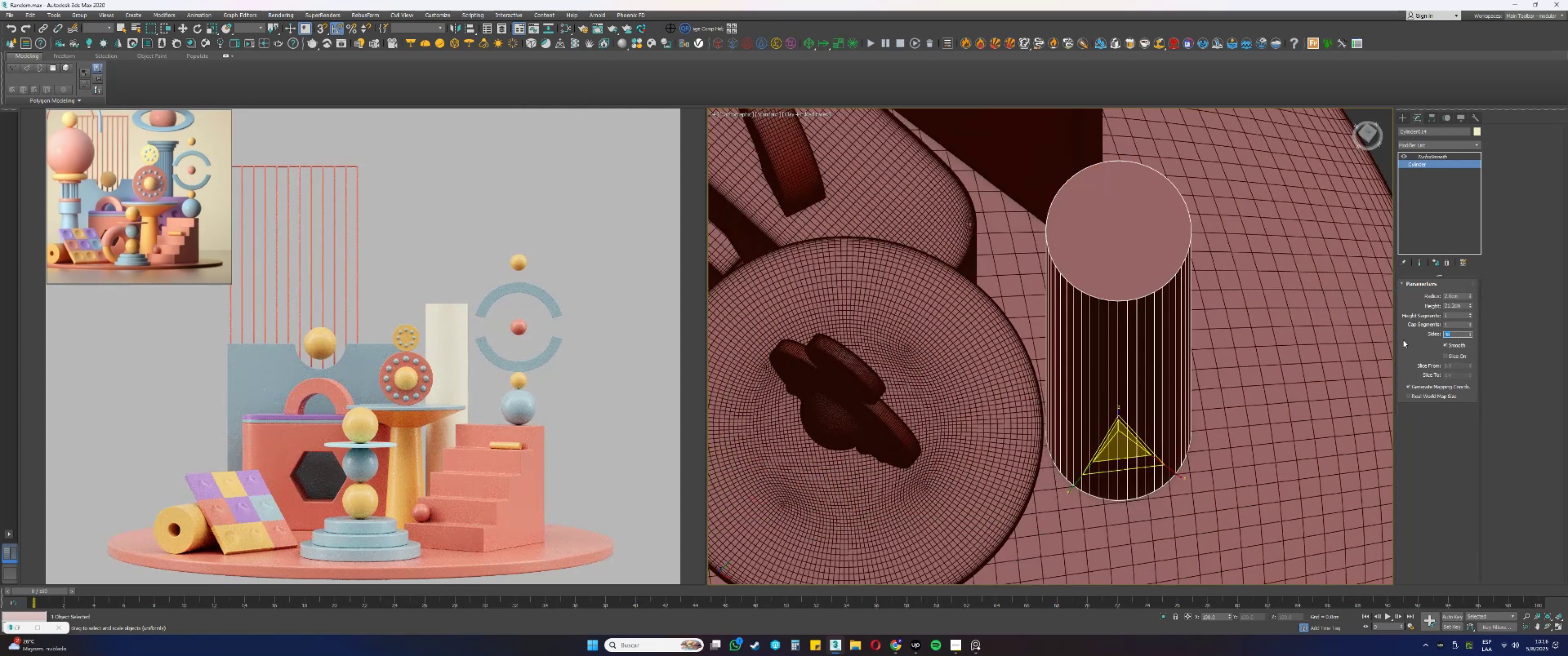 
key(Numpad9)
 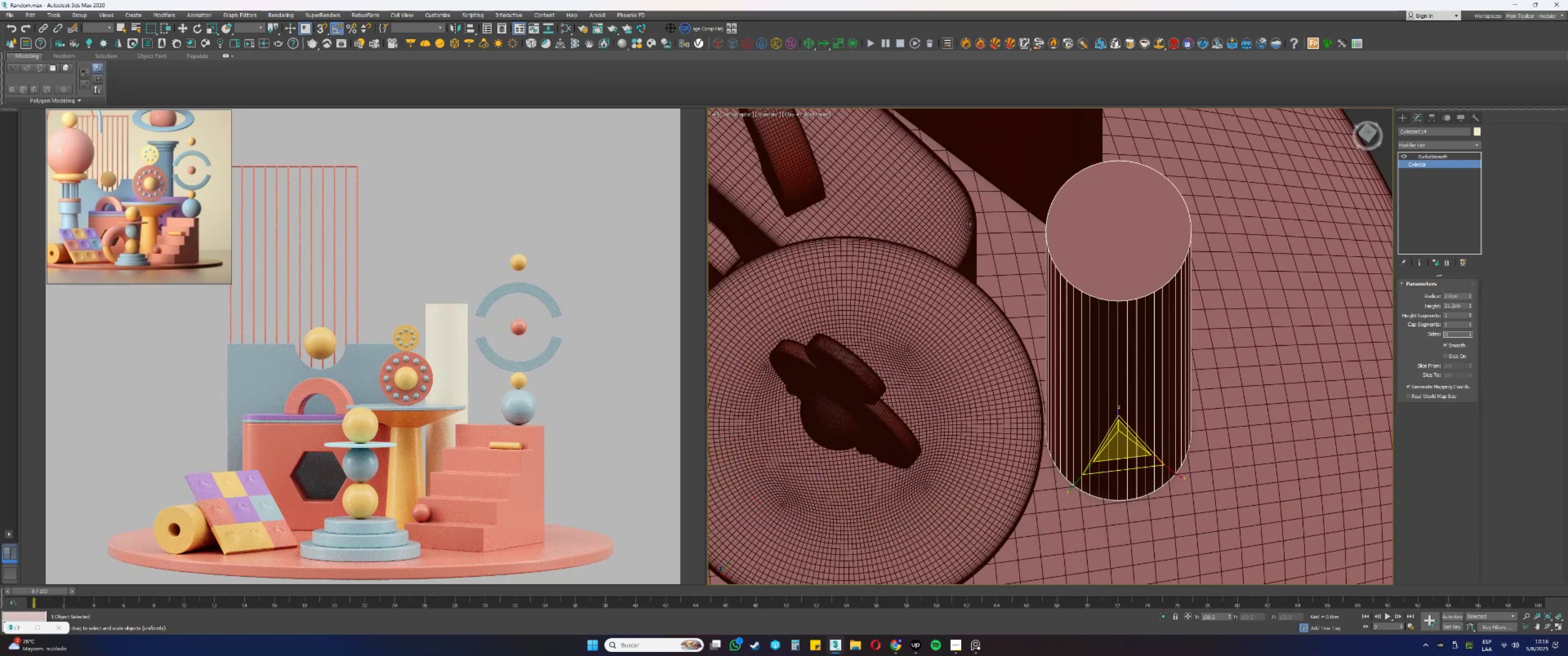 
key(Numpad6)
 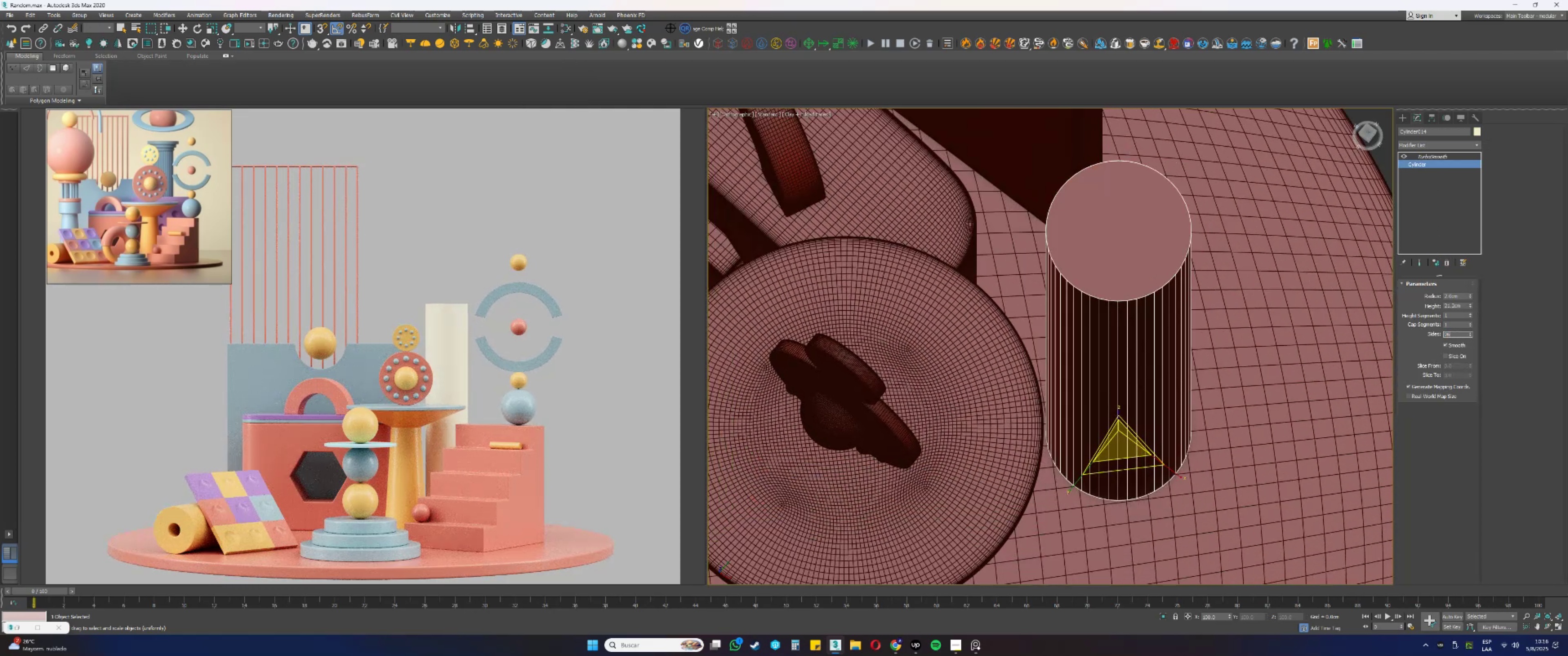 
key(NumpadEnter)
 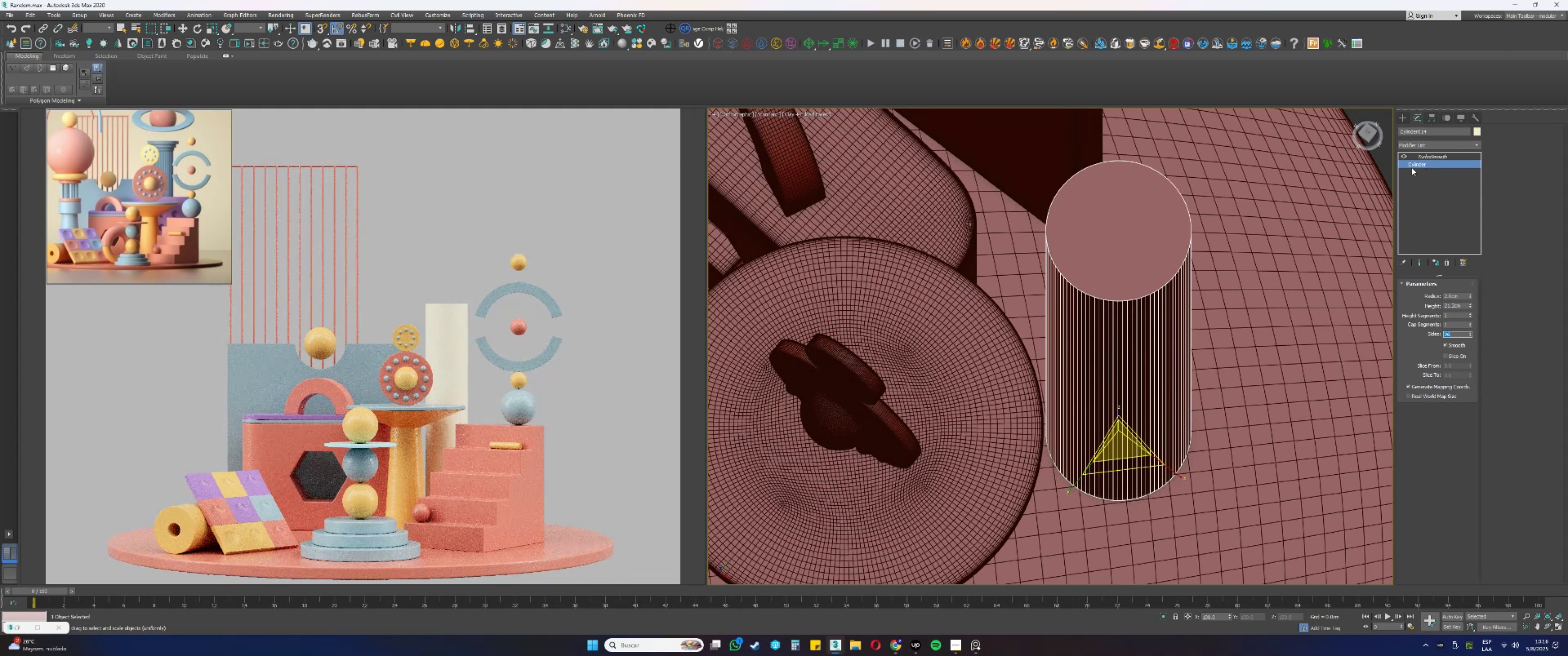 
left_click([1413, 143])
 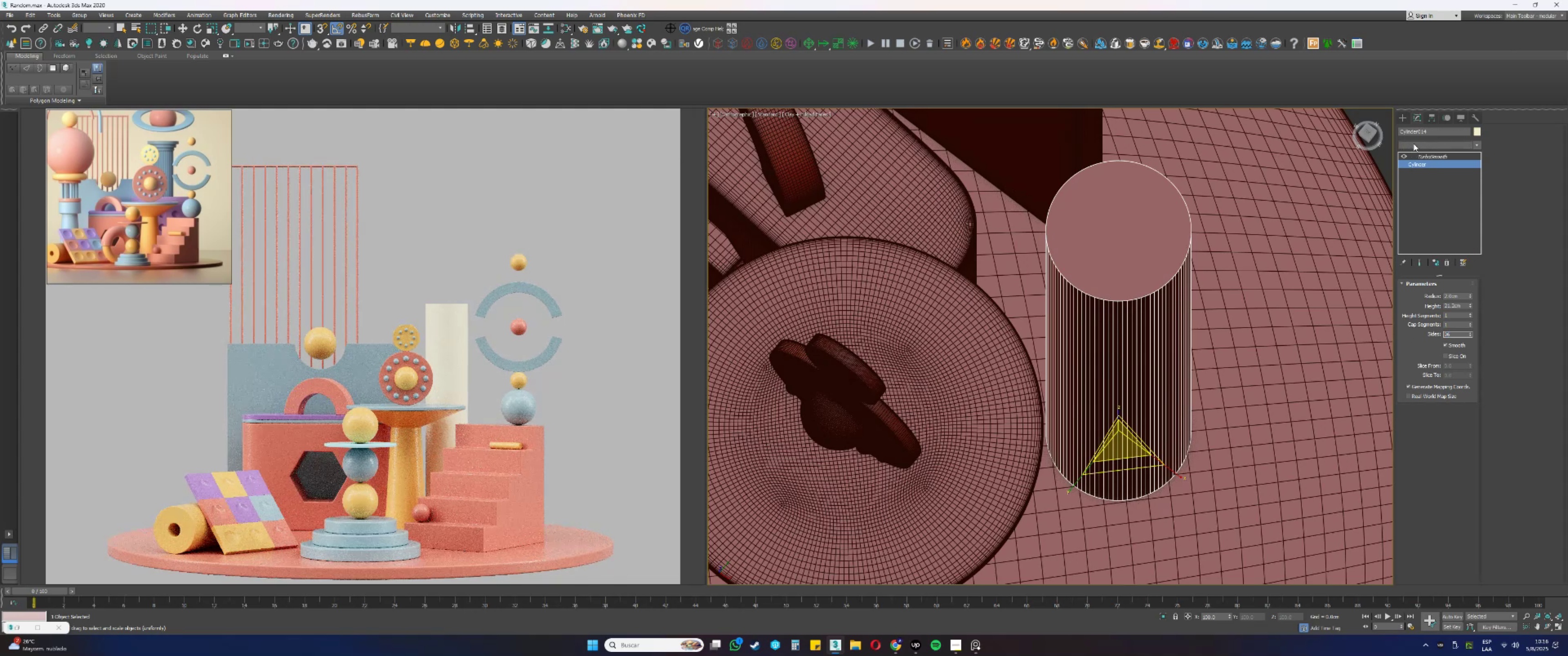 
type(e4)
 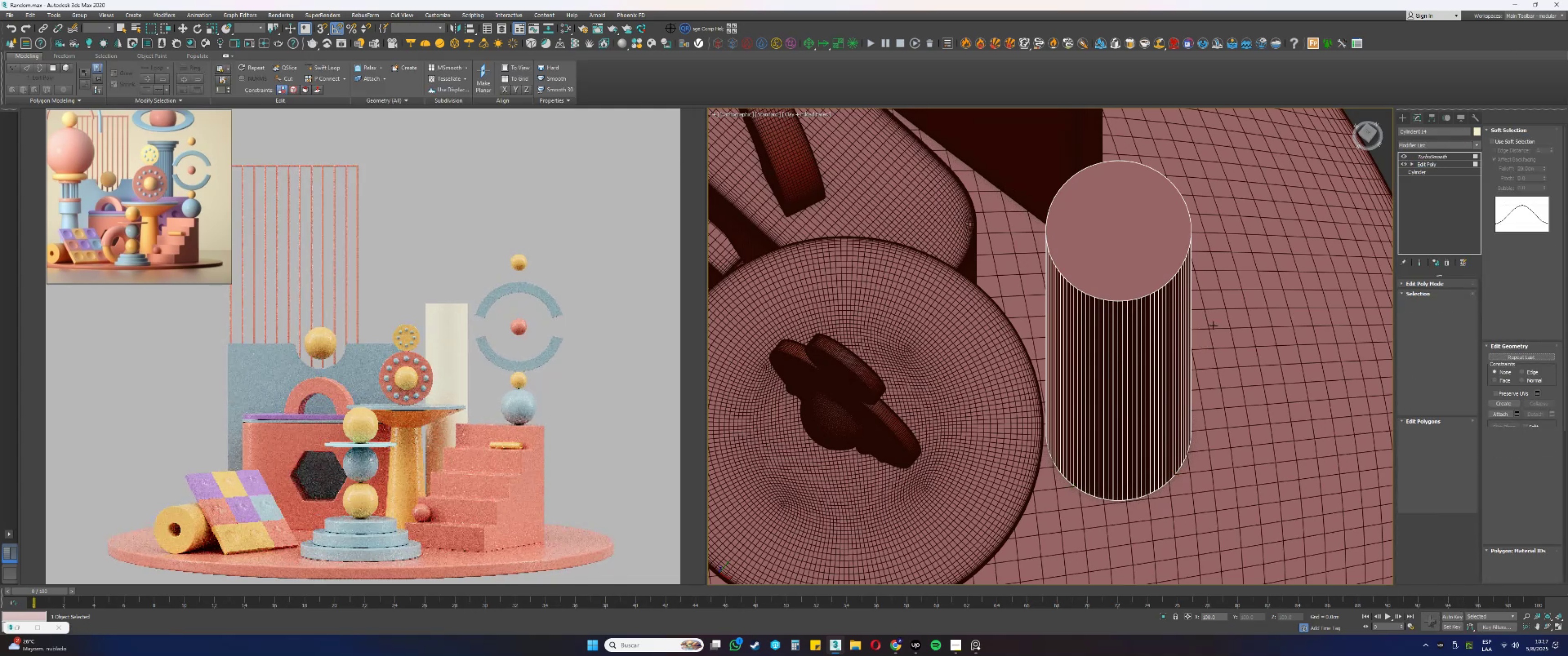 
scroll: coordinate [1120, 313], scroll_direction: up, amount: 2.0
 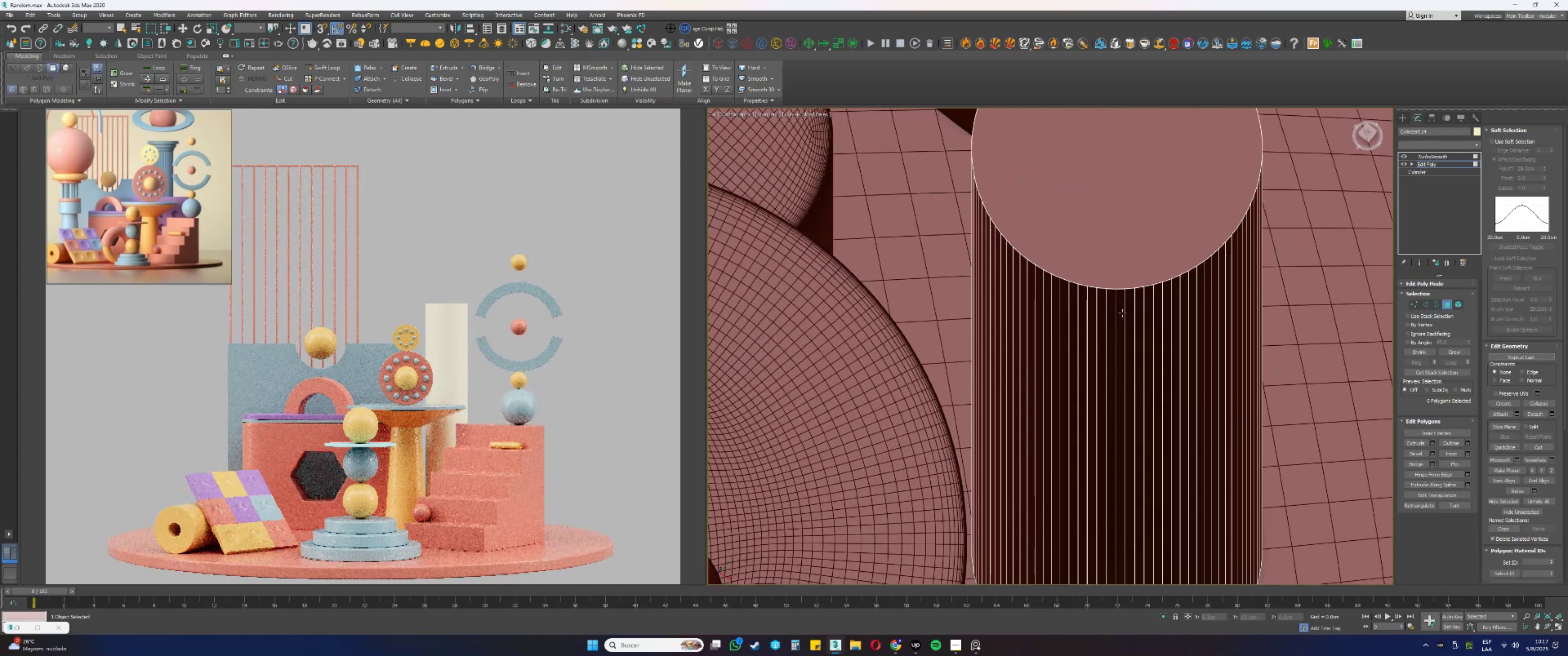 
left_click([1123, 312])
 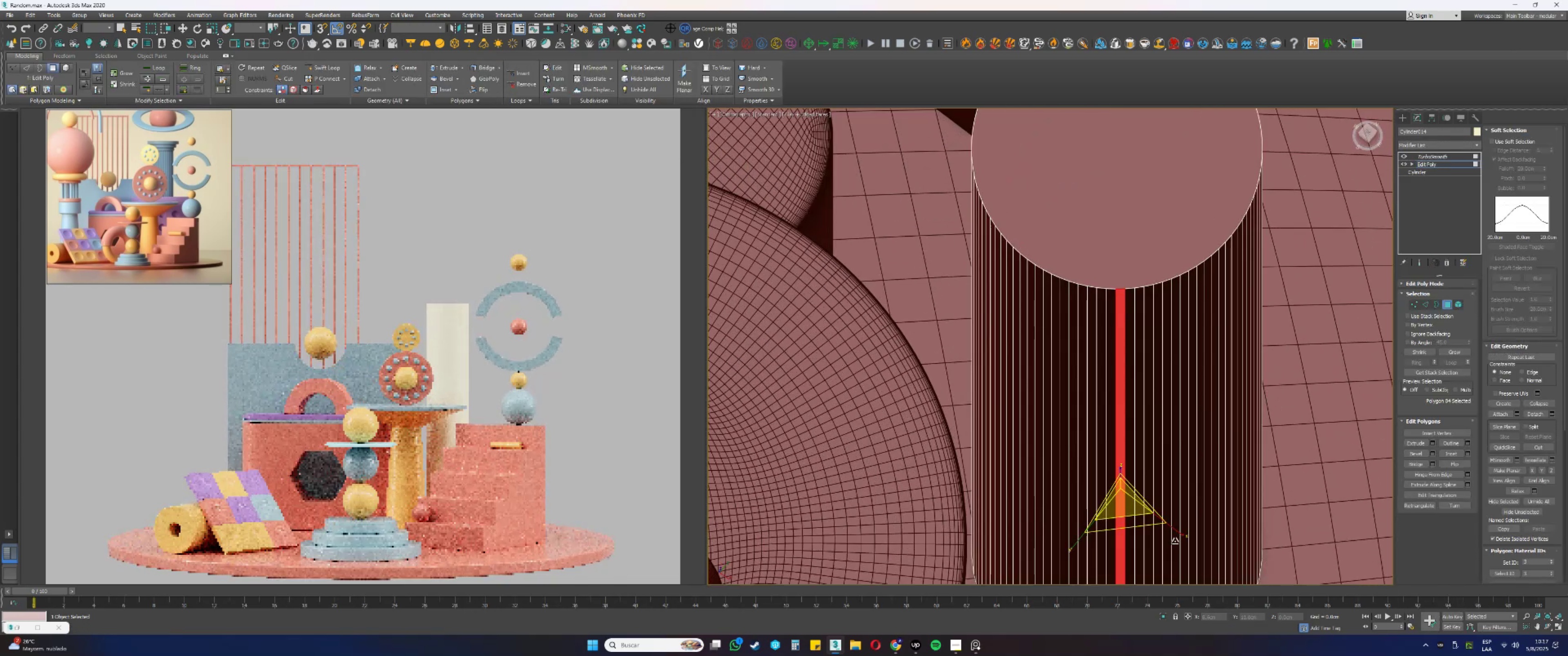 
key(Q)
 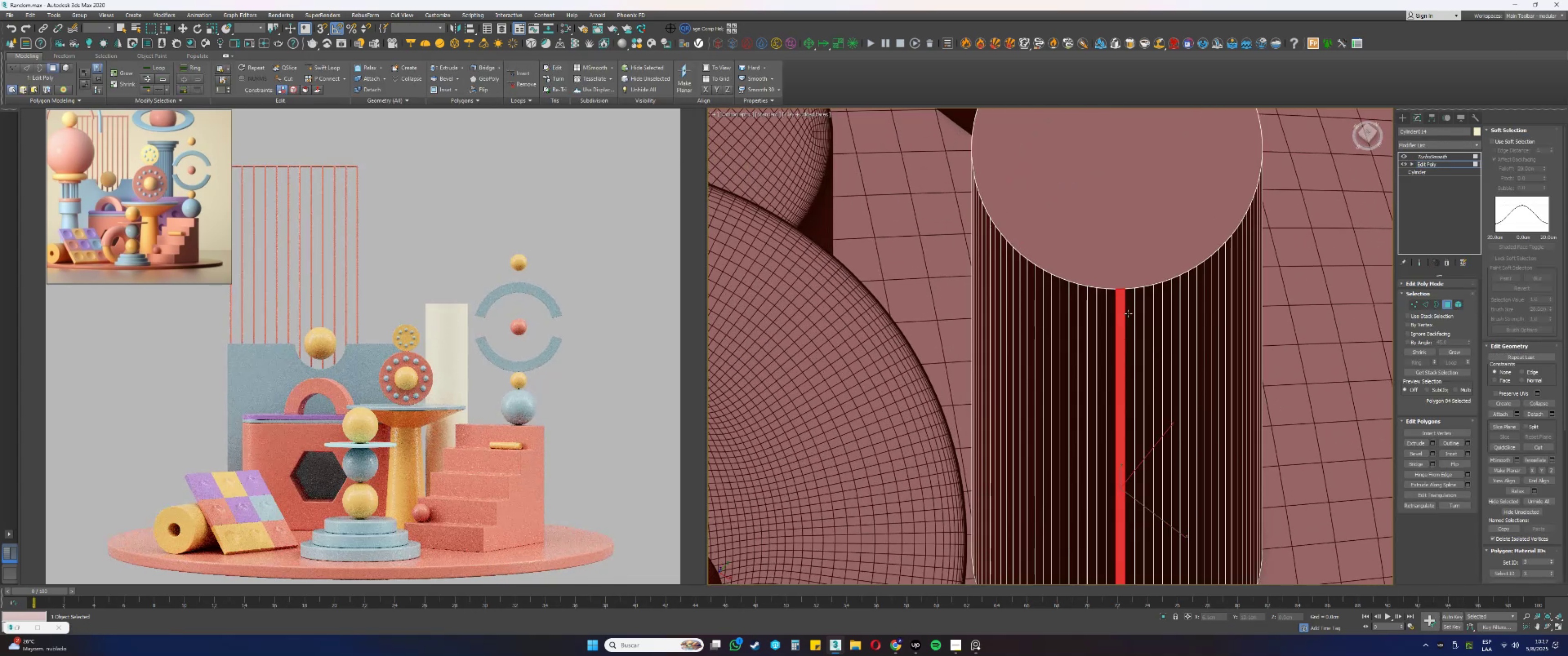 
hold_key(key=ControlLeft, duration=1.54)
left_click([1139, 295])
 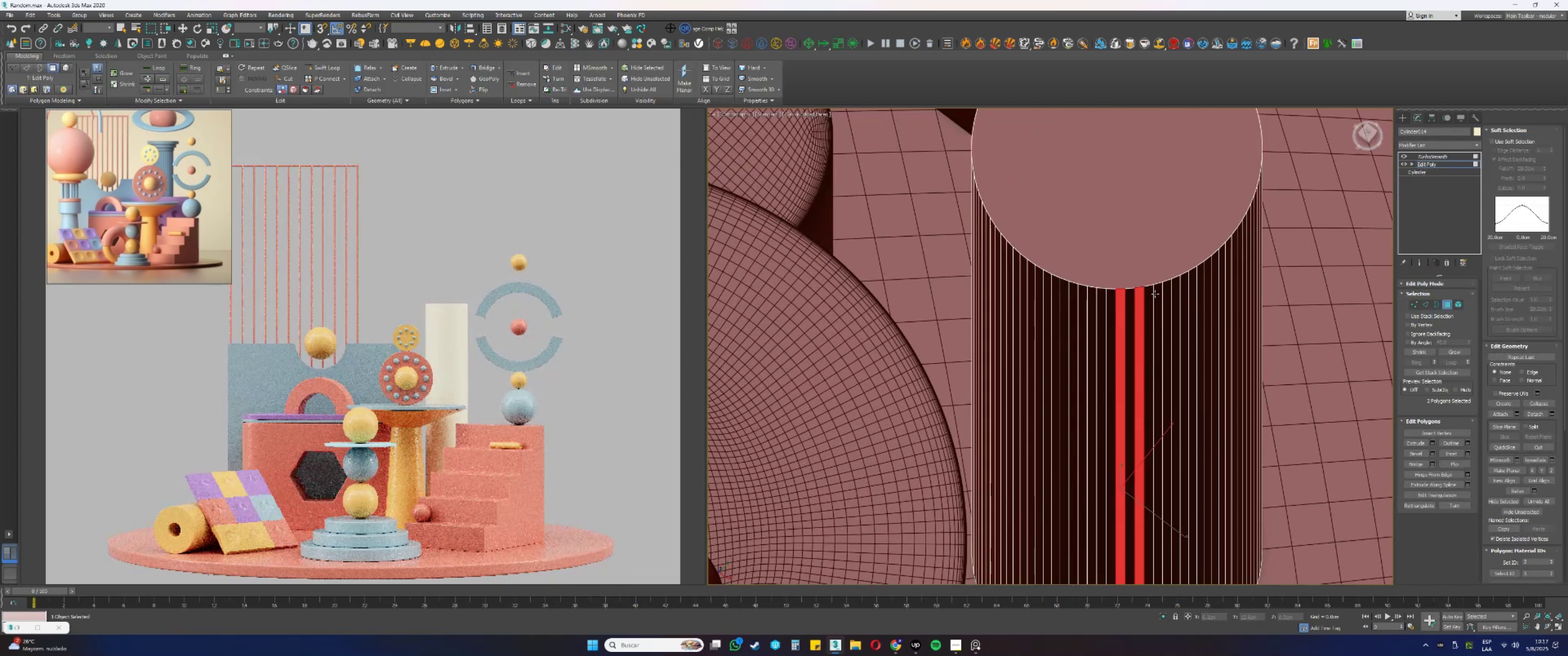 
left_click([1155, 294])
 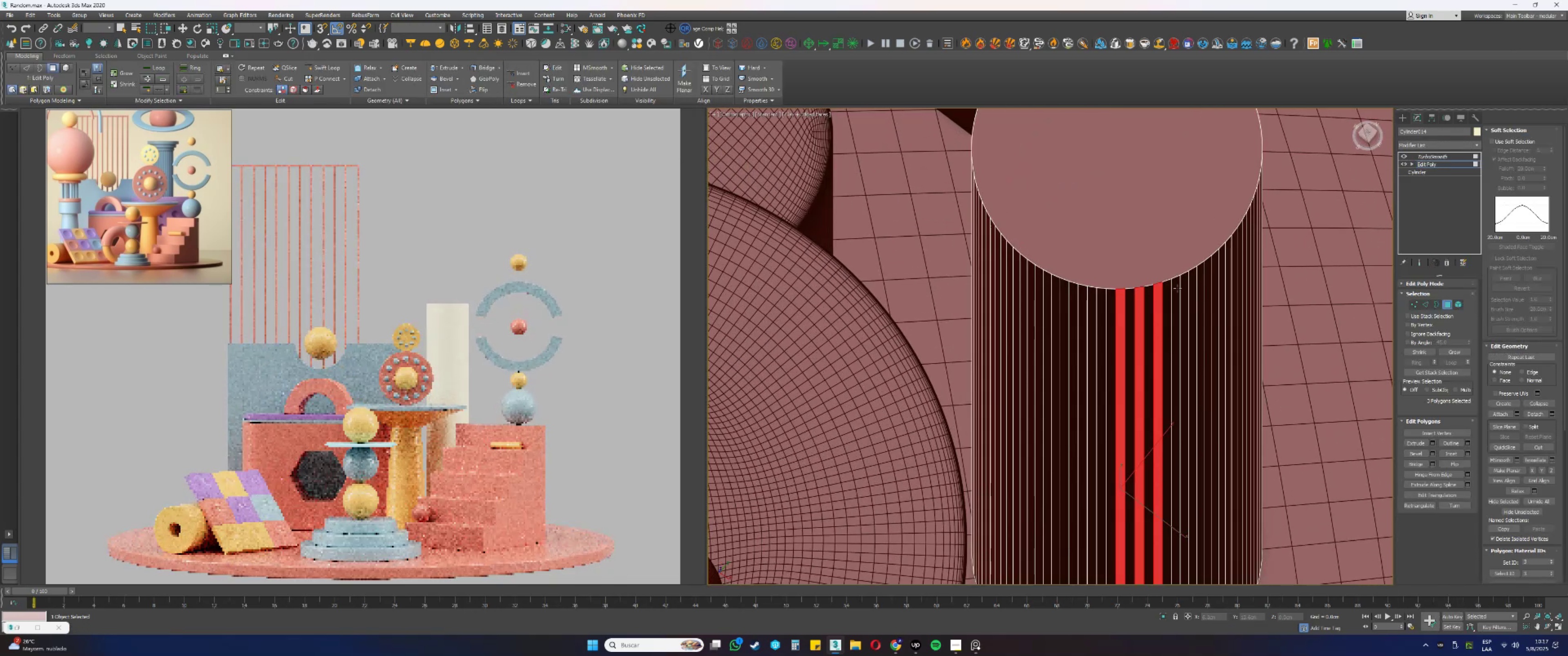 
hold_key(key=ControlLeft, duration=1.37)
left_click([1178, 288])
 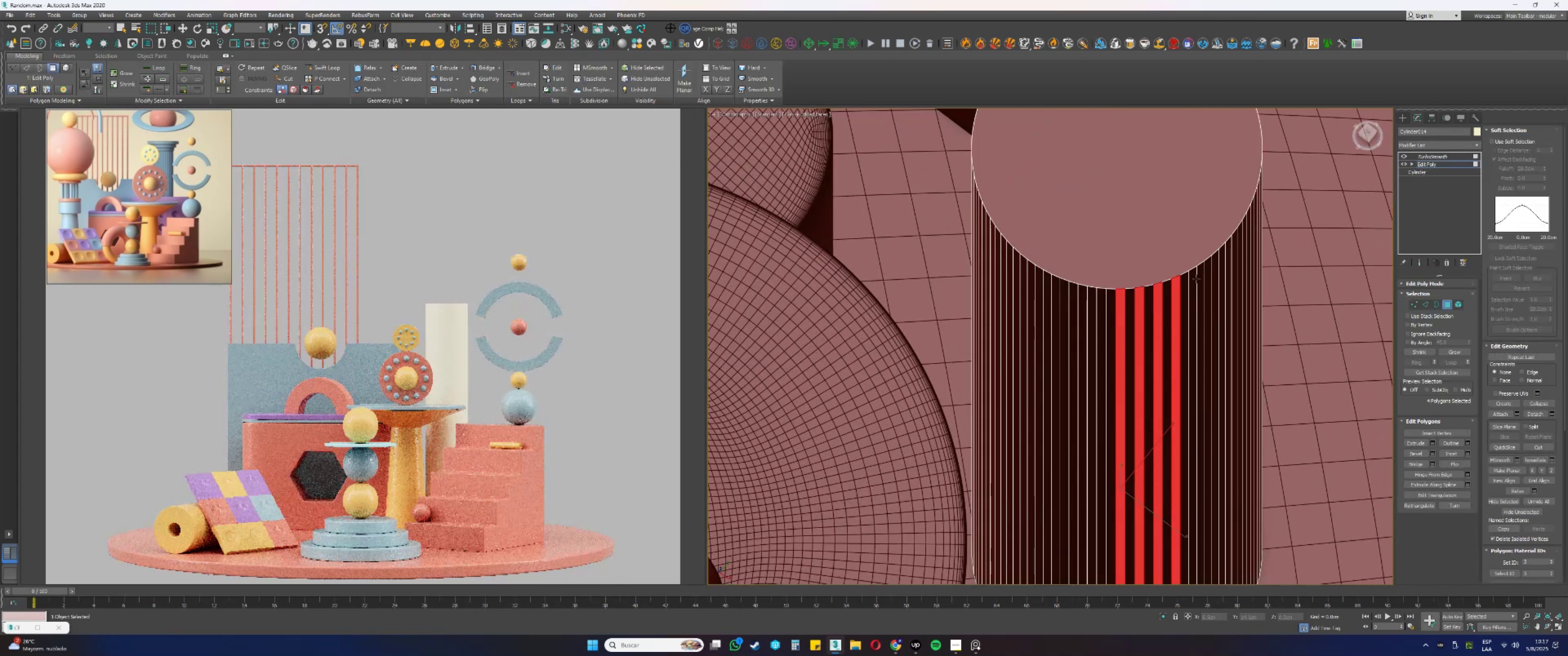 
left_click([1195, 279])
 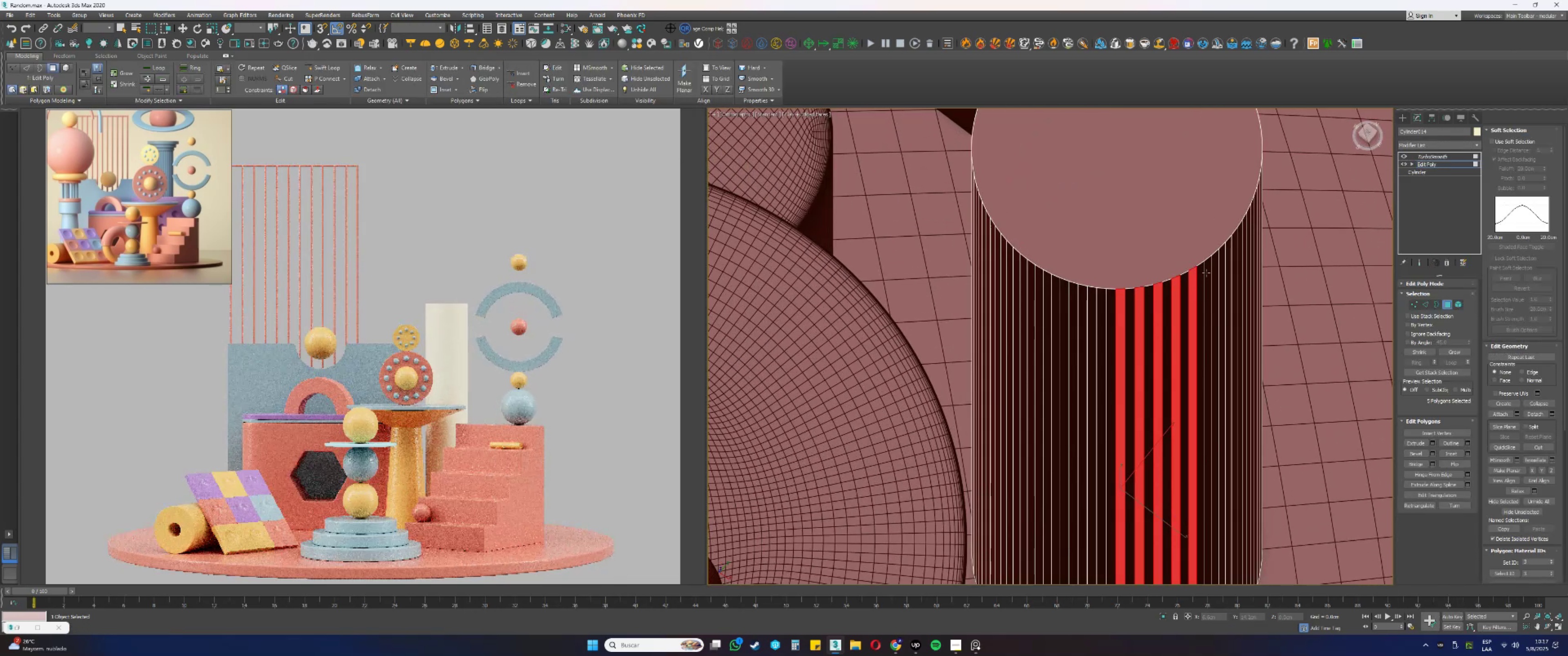 
left_click([1209, 272])
 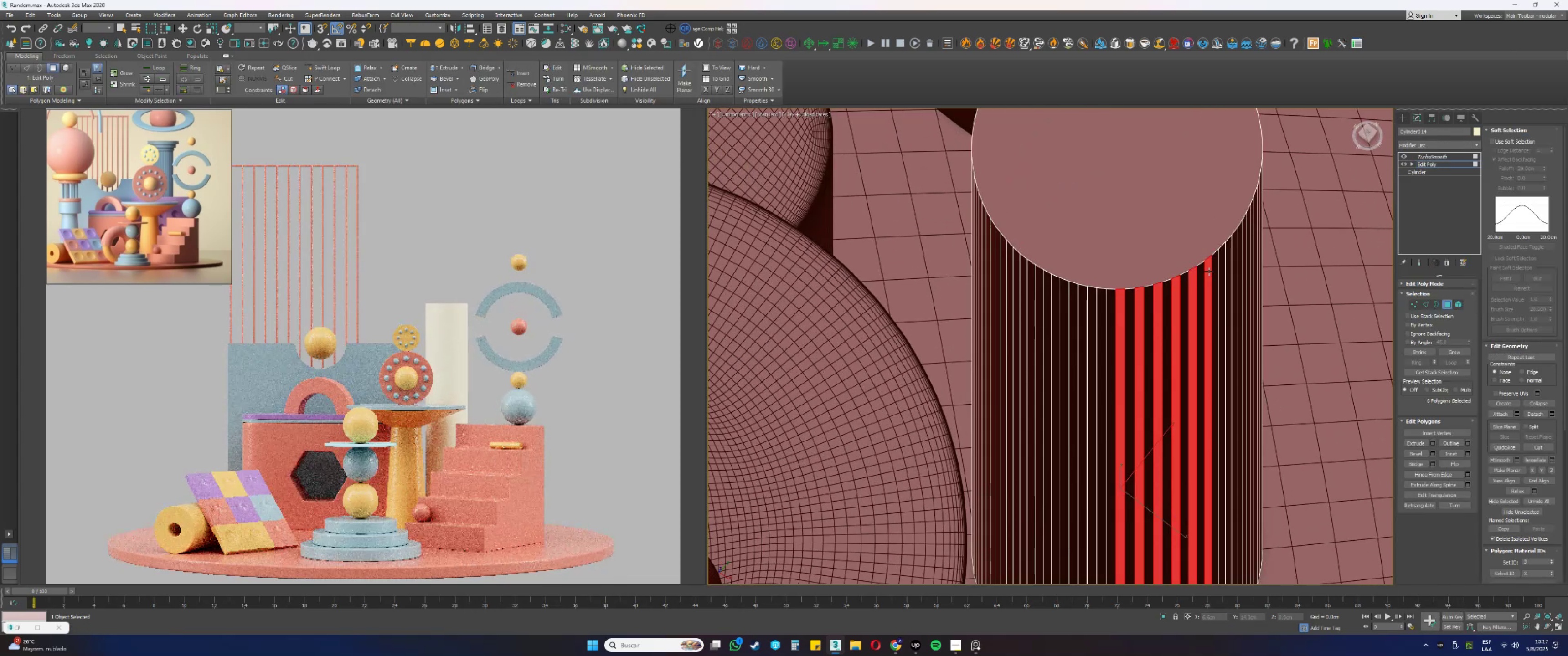 
hold_key(key=AltLeft, duration=0.55)
 